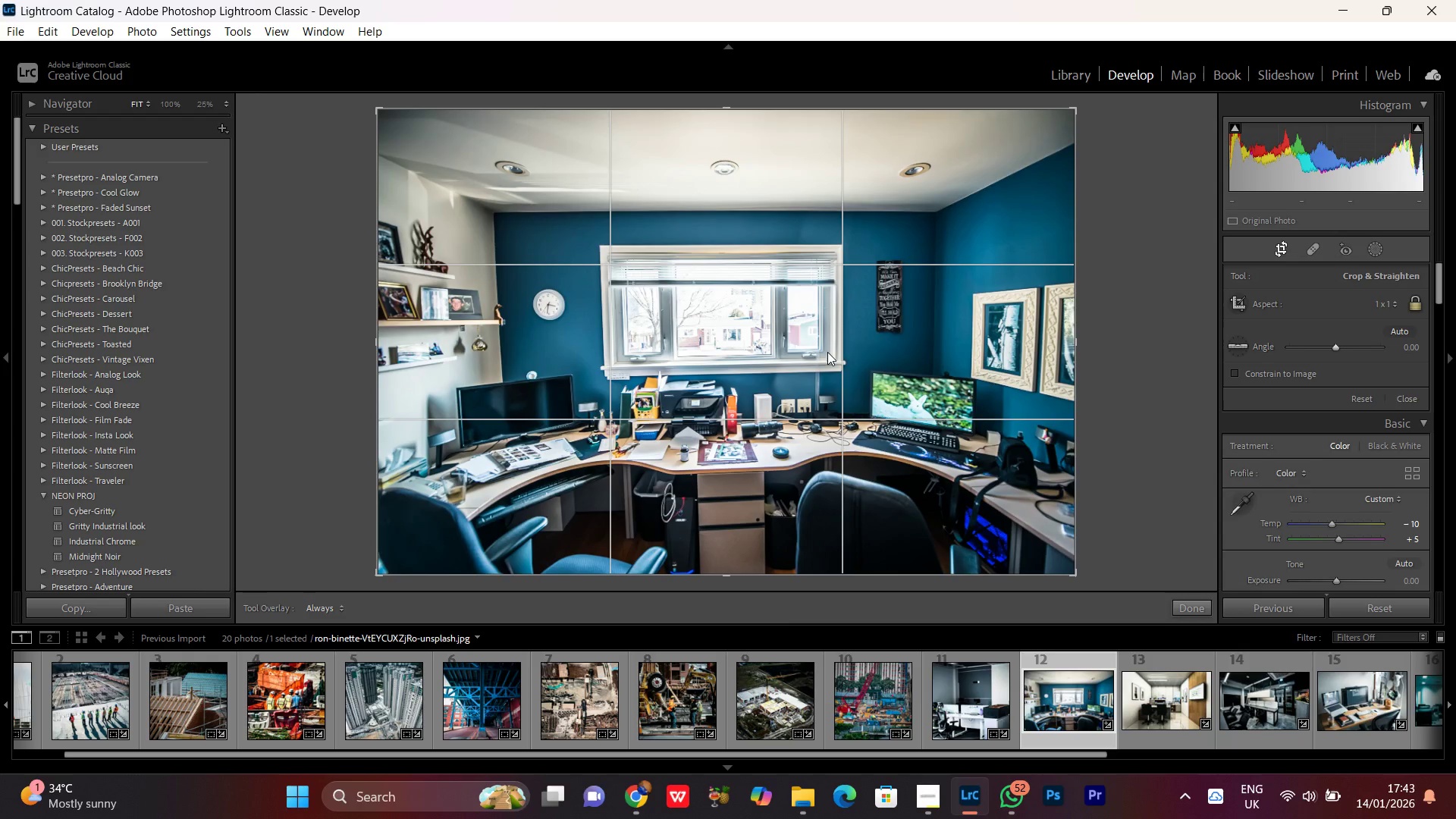 
wait(5.75)
 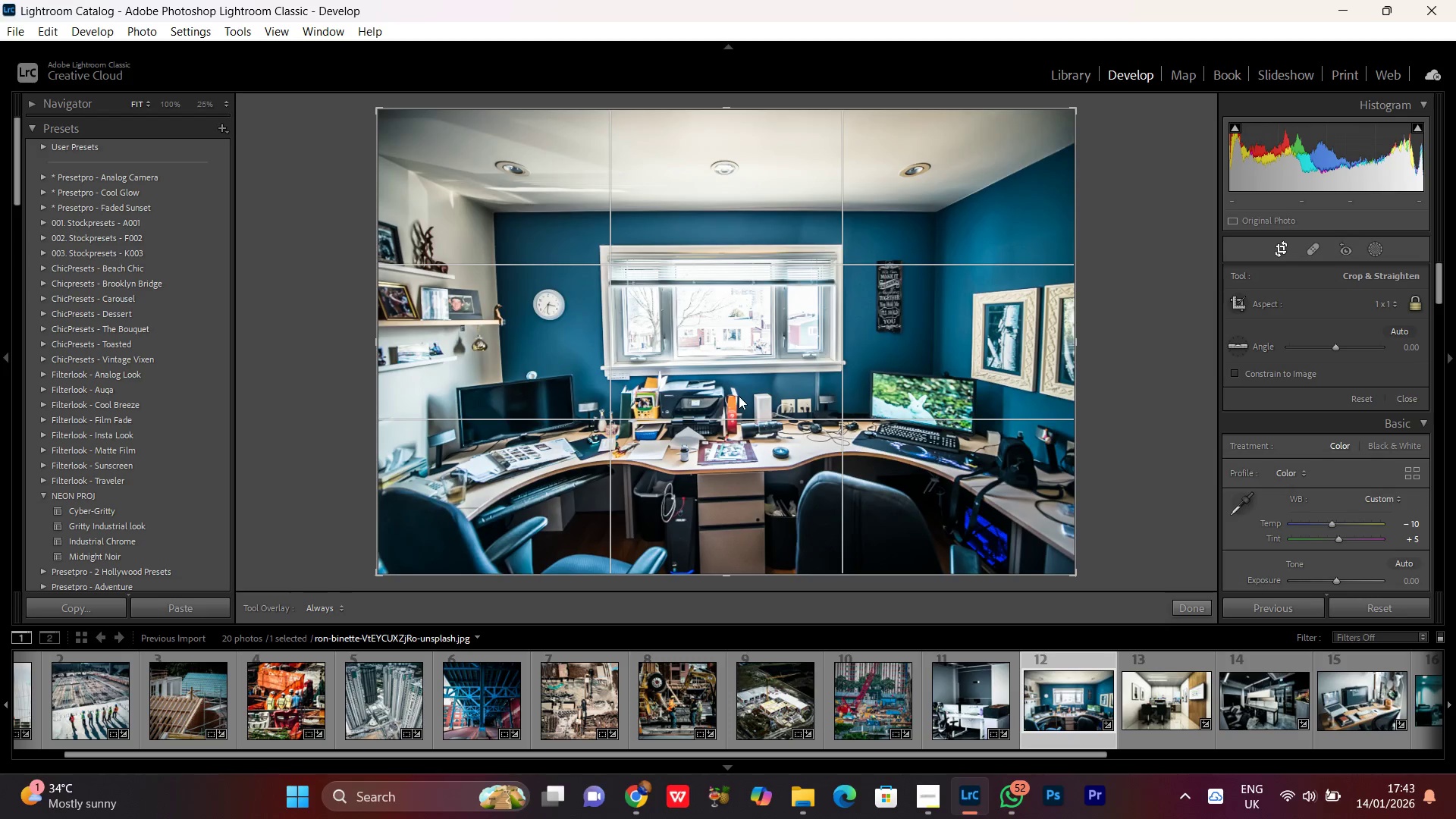 
double_click([734, 376])
 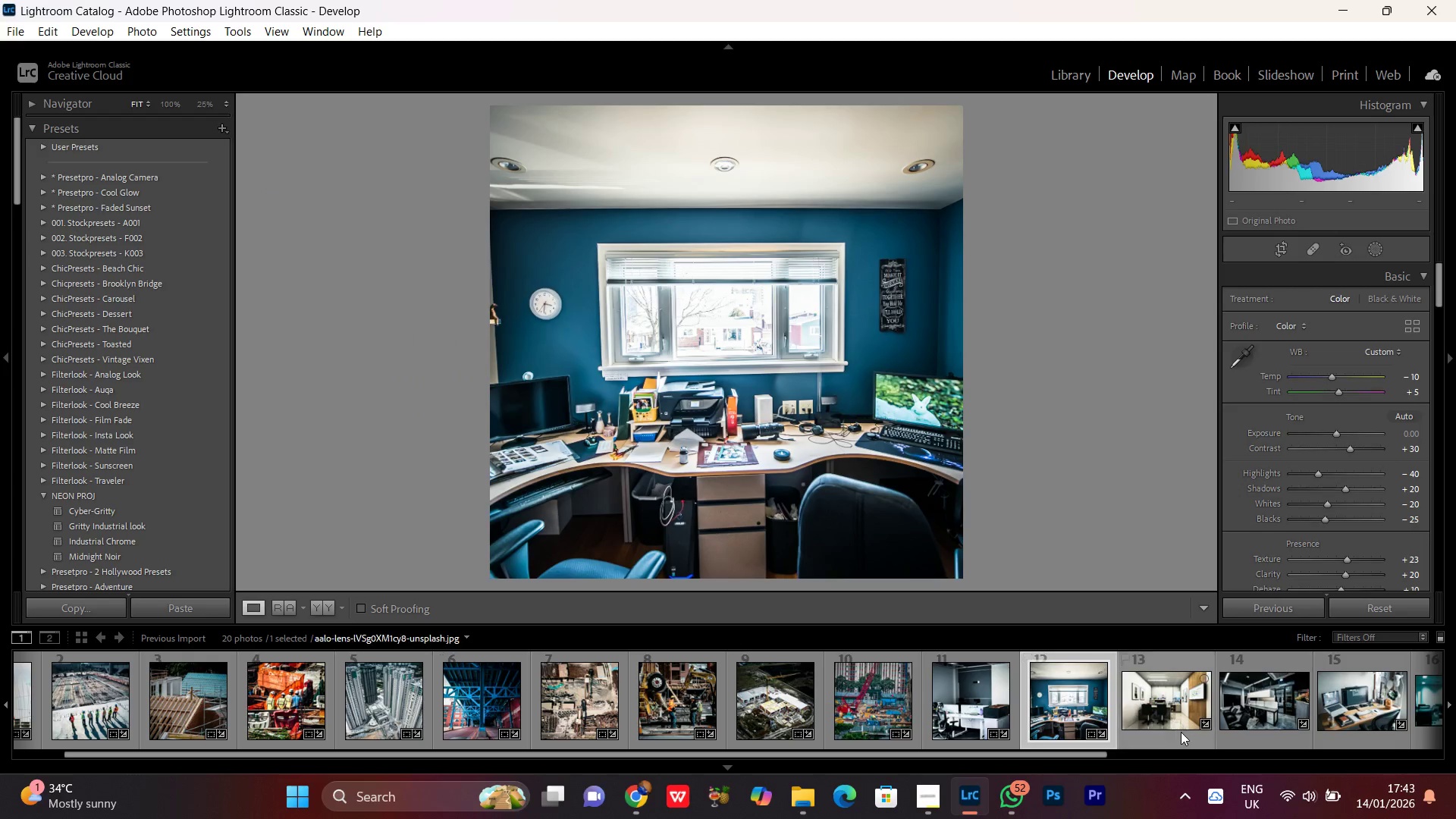 
left_click([1163, 720])
 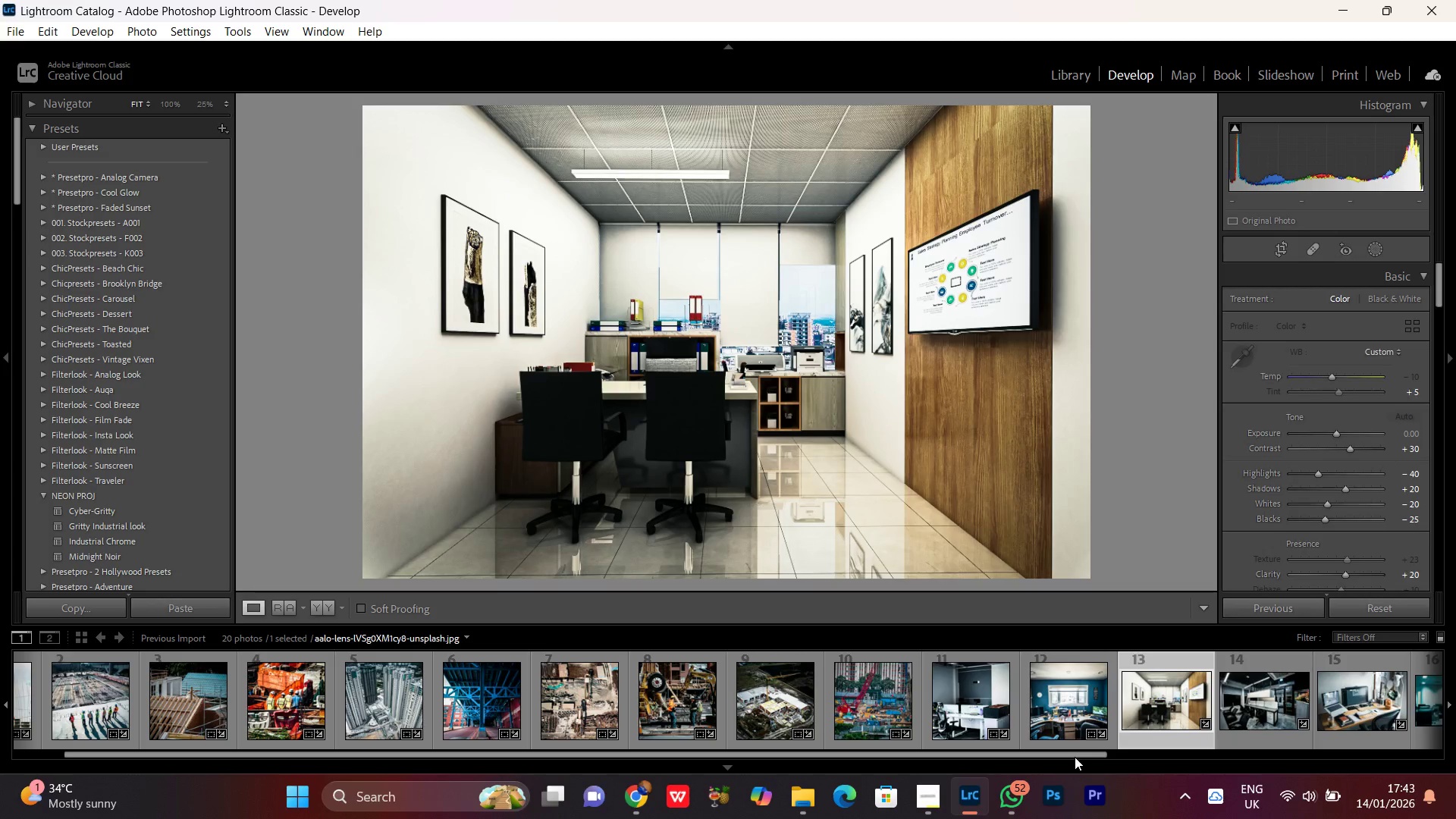 
left_click_drag(start_coordinate=[1075, 756], to_coordinate=[1125, 756])
 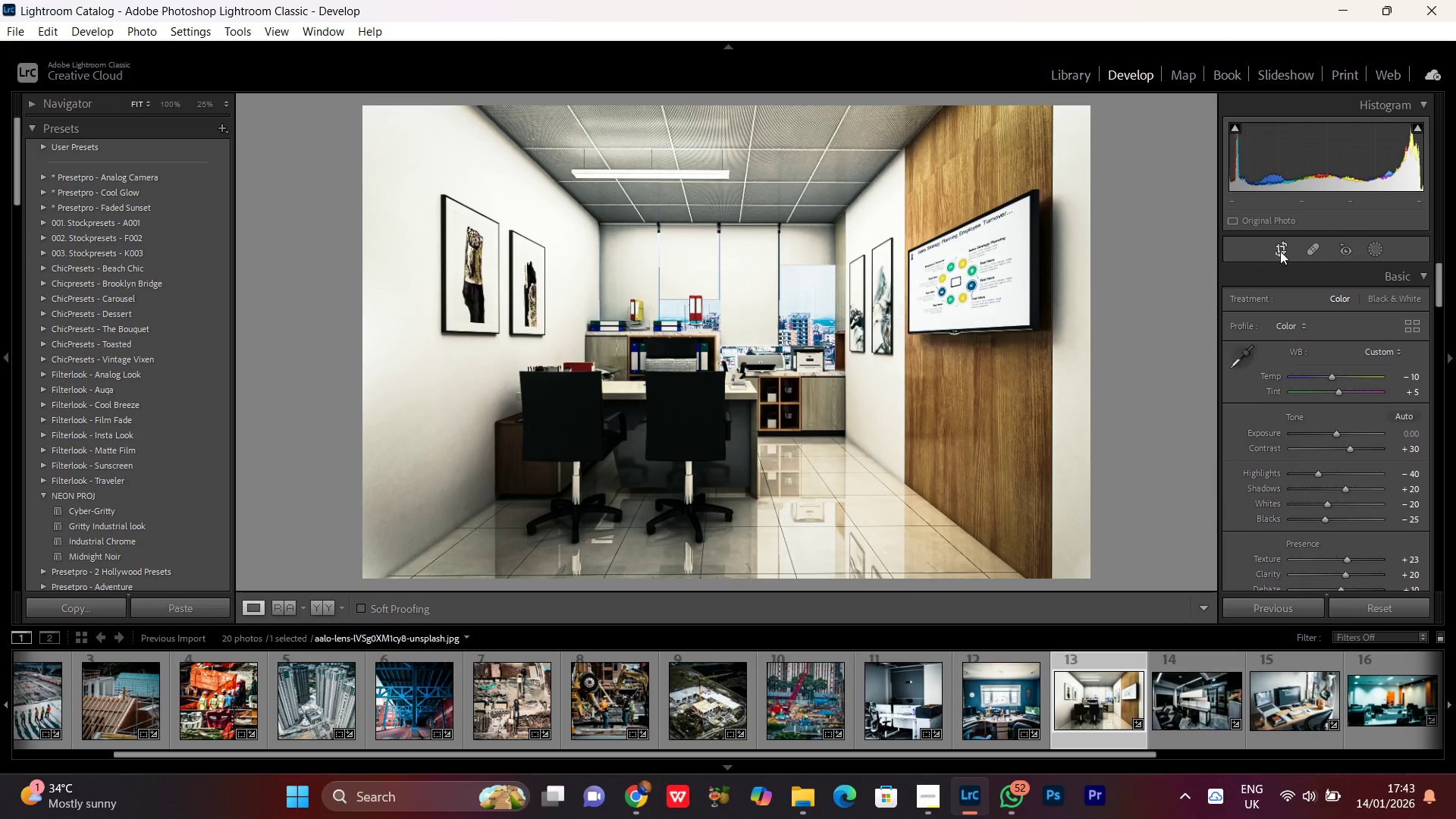 
left_click([1283, 253])
 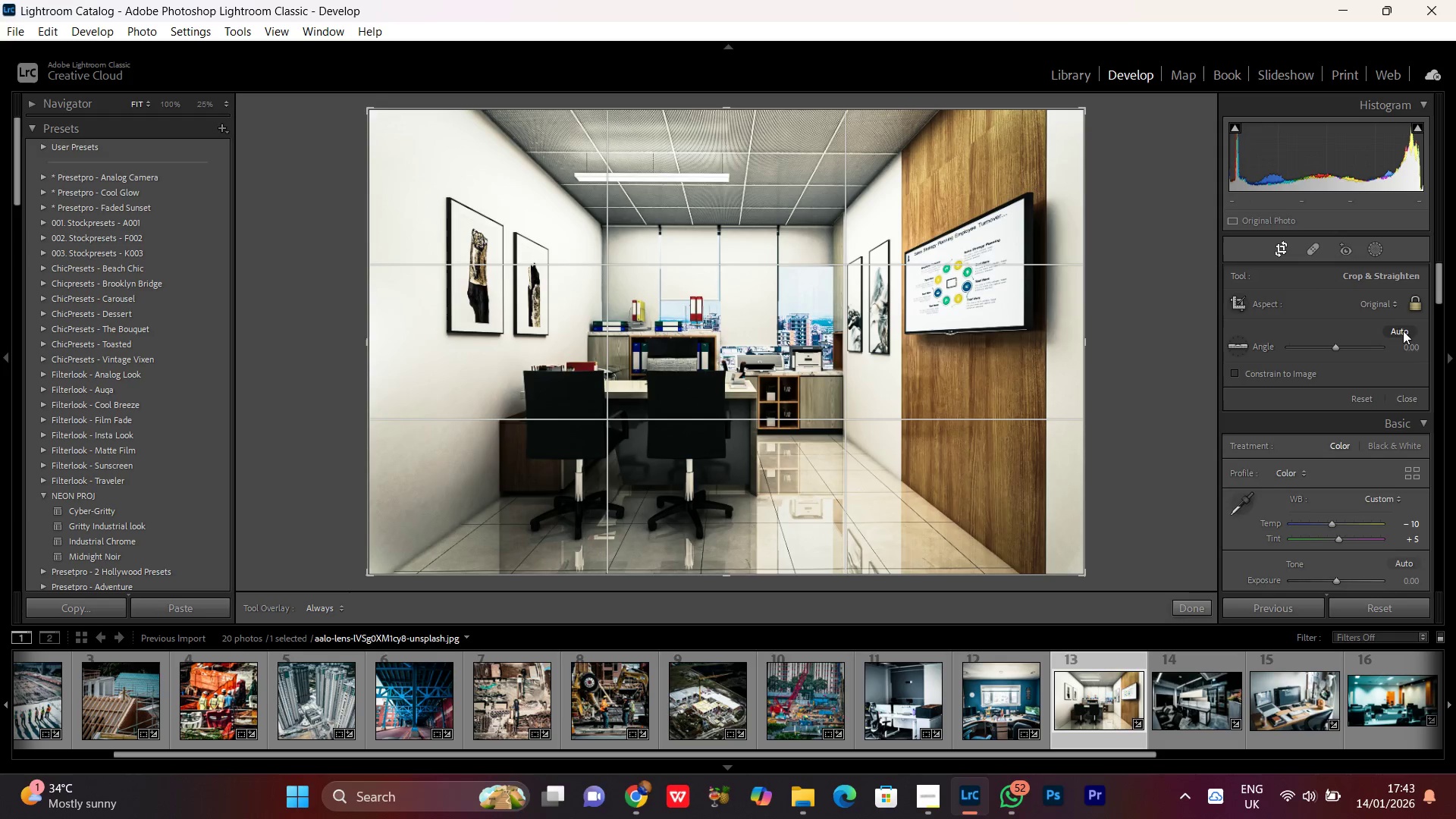 
left_click([1370, 297])
 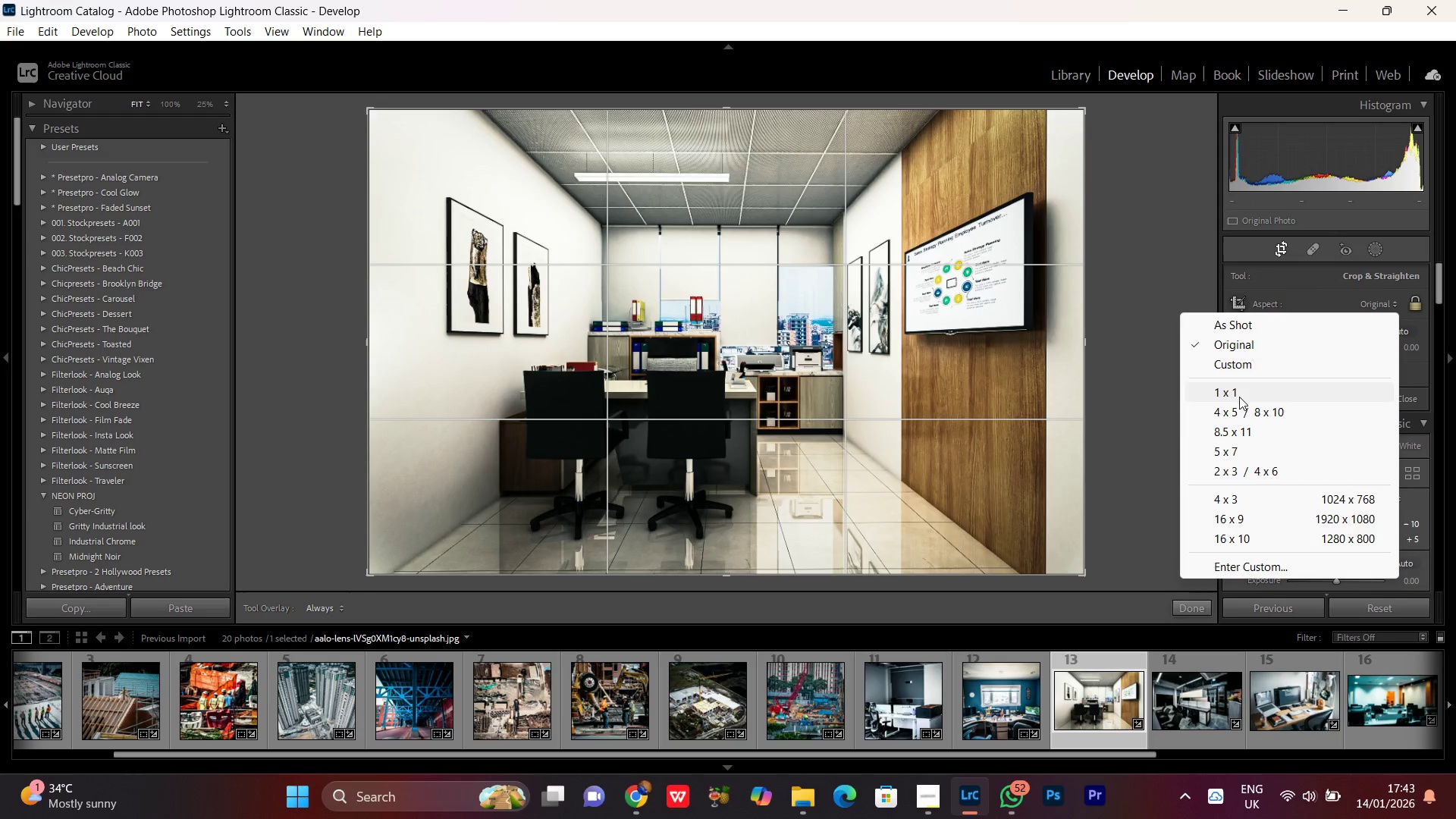 
left_click([1238, 395])
 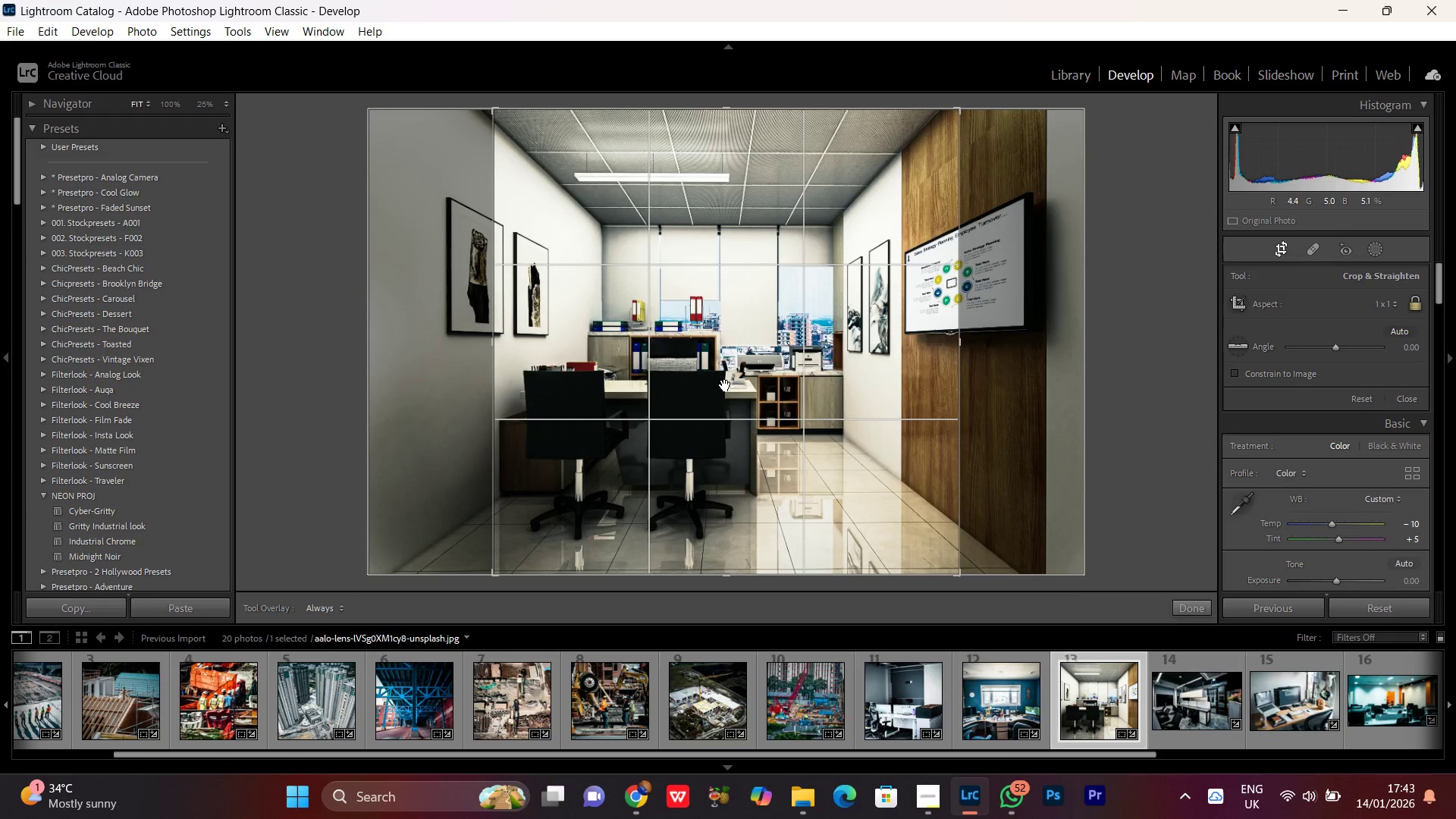 
left_click_drag(start_coordinate=[726, 386], to_coordinate=[742, 386])
 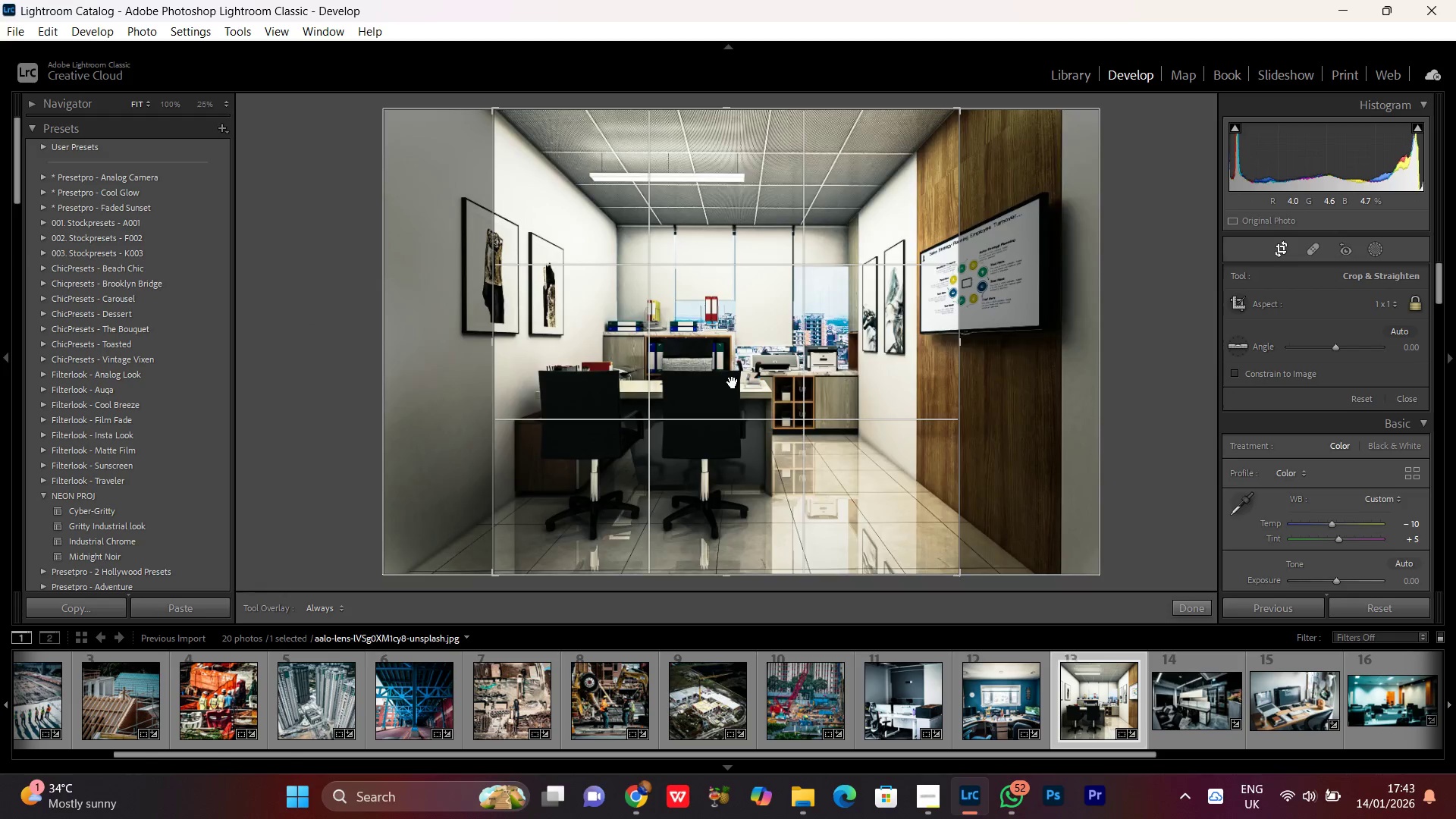 
double_click([733, 382])
 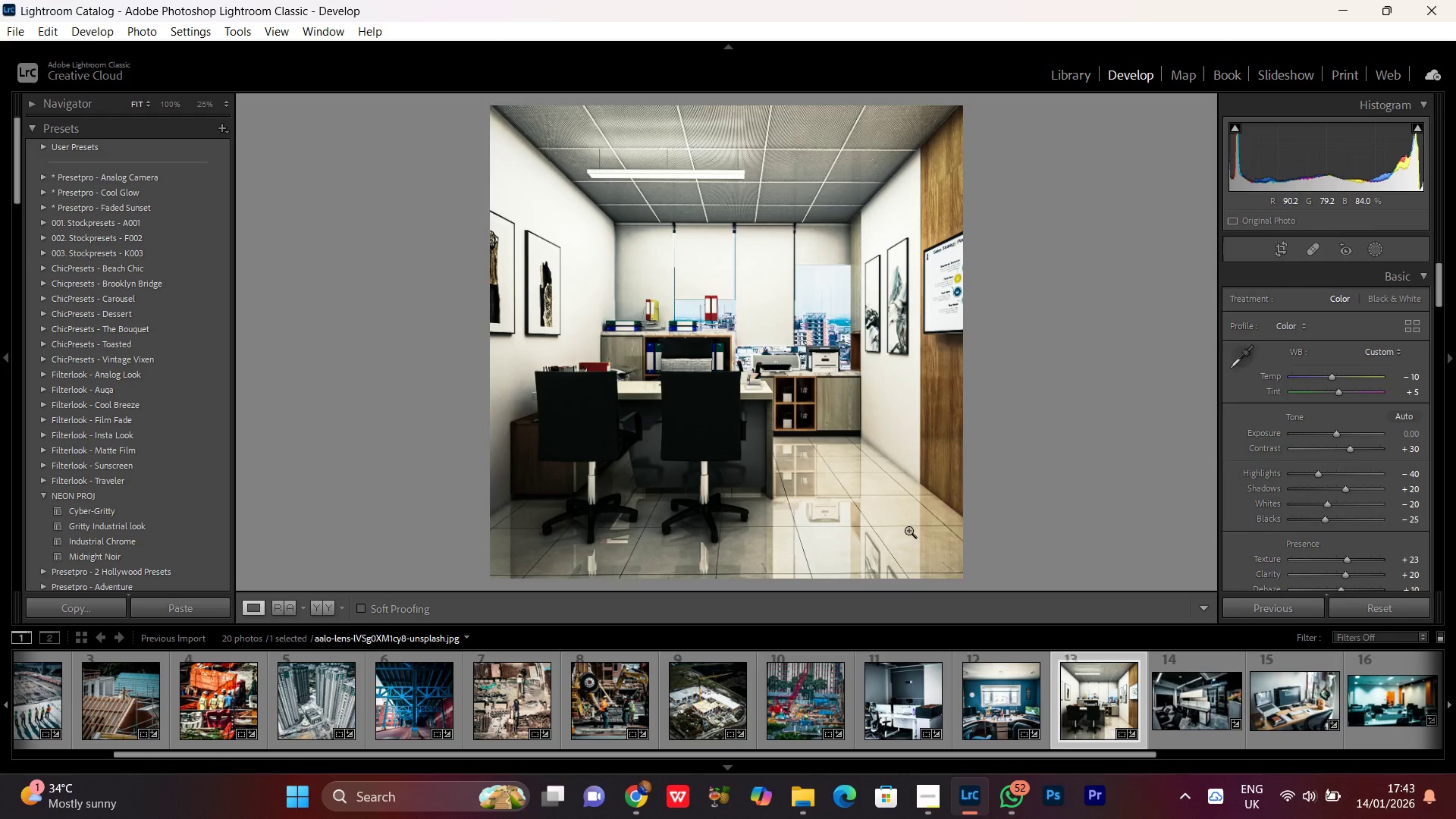 
left_click([1196, 698])
 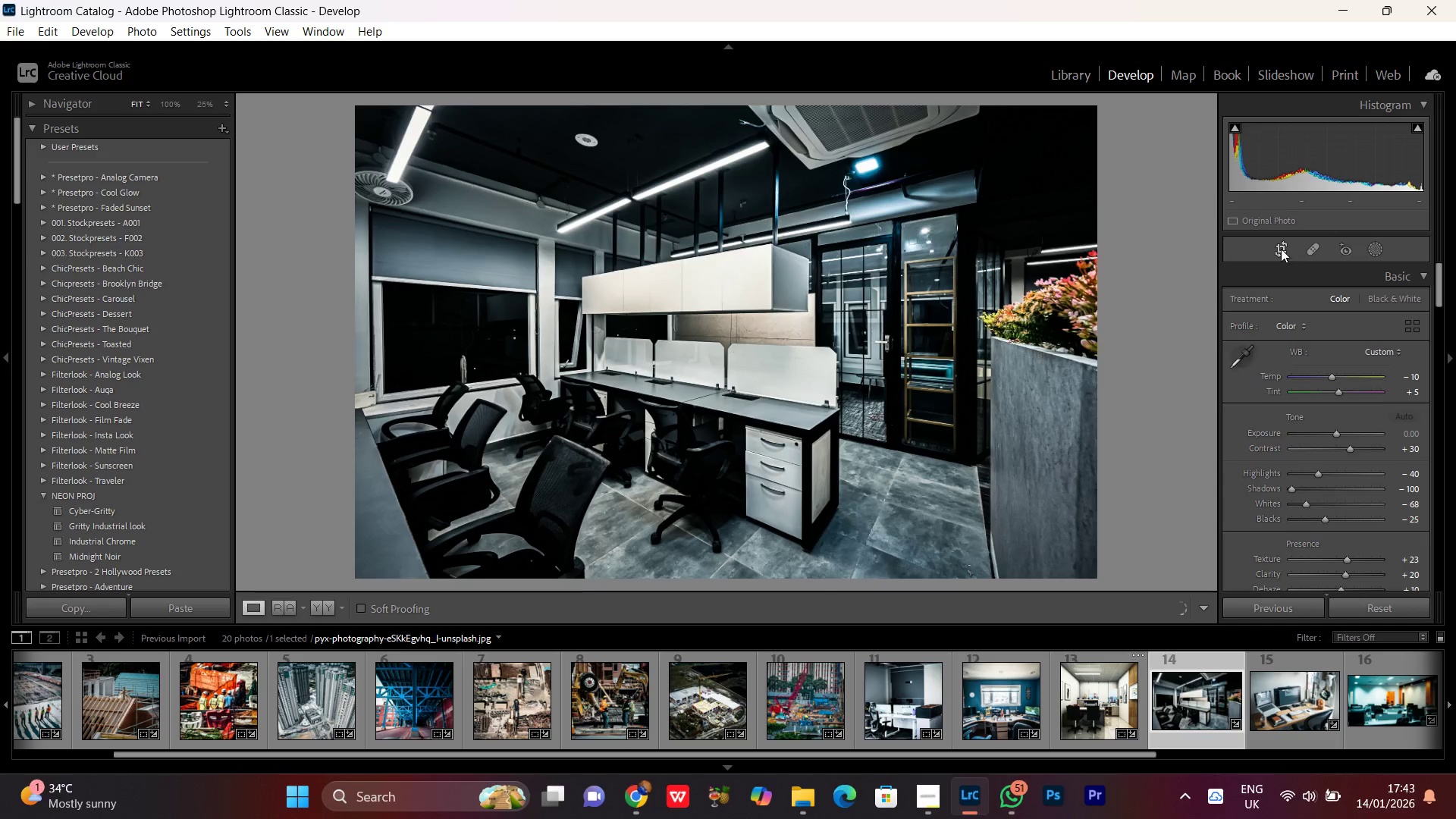 
left_click([1282, 245])
 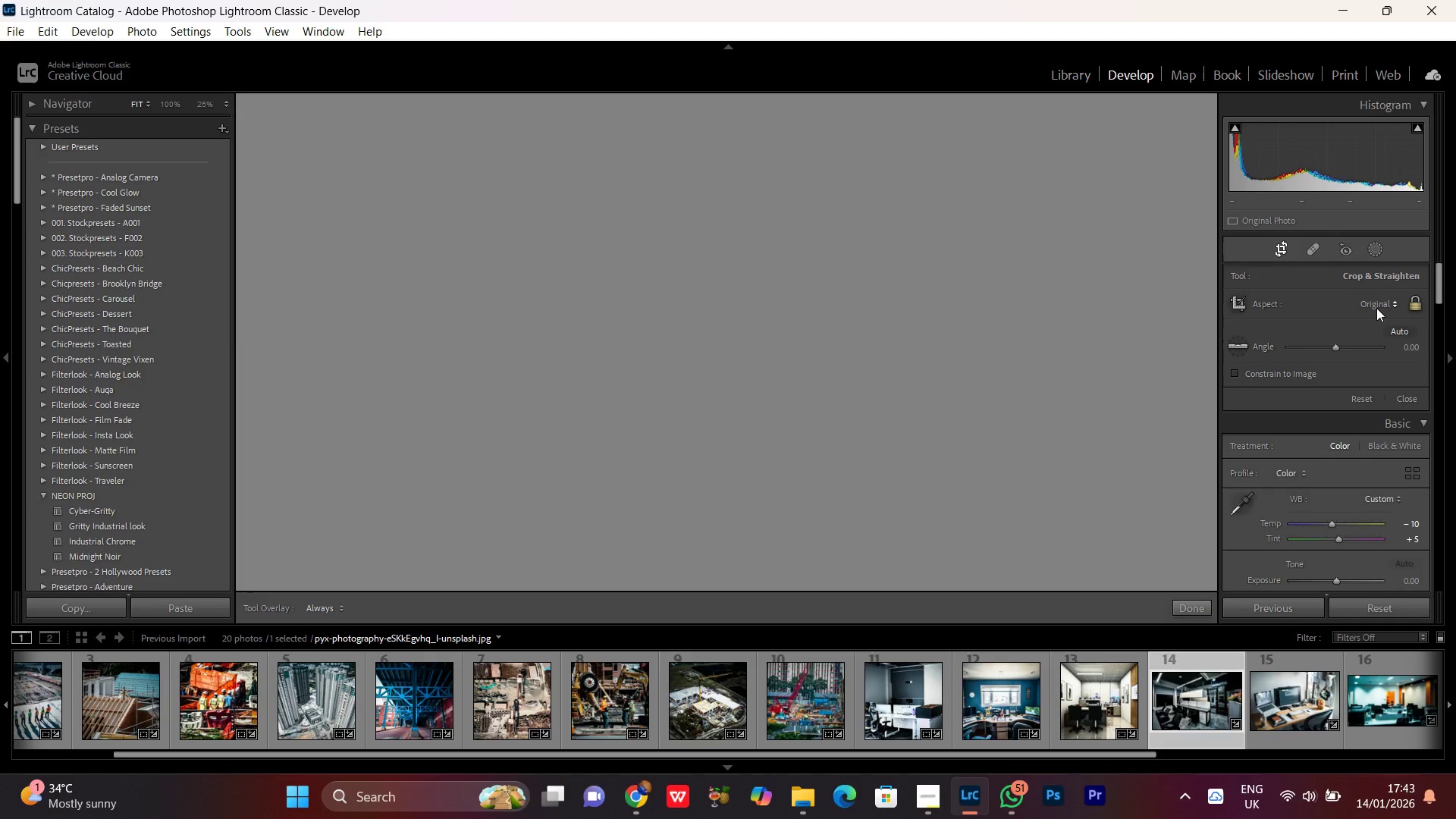 
left_click([1376, 306])
 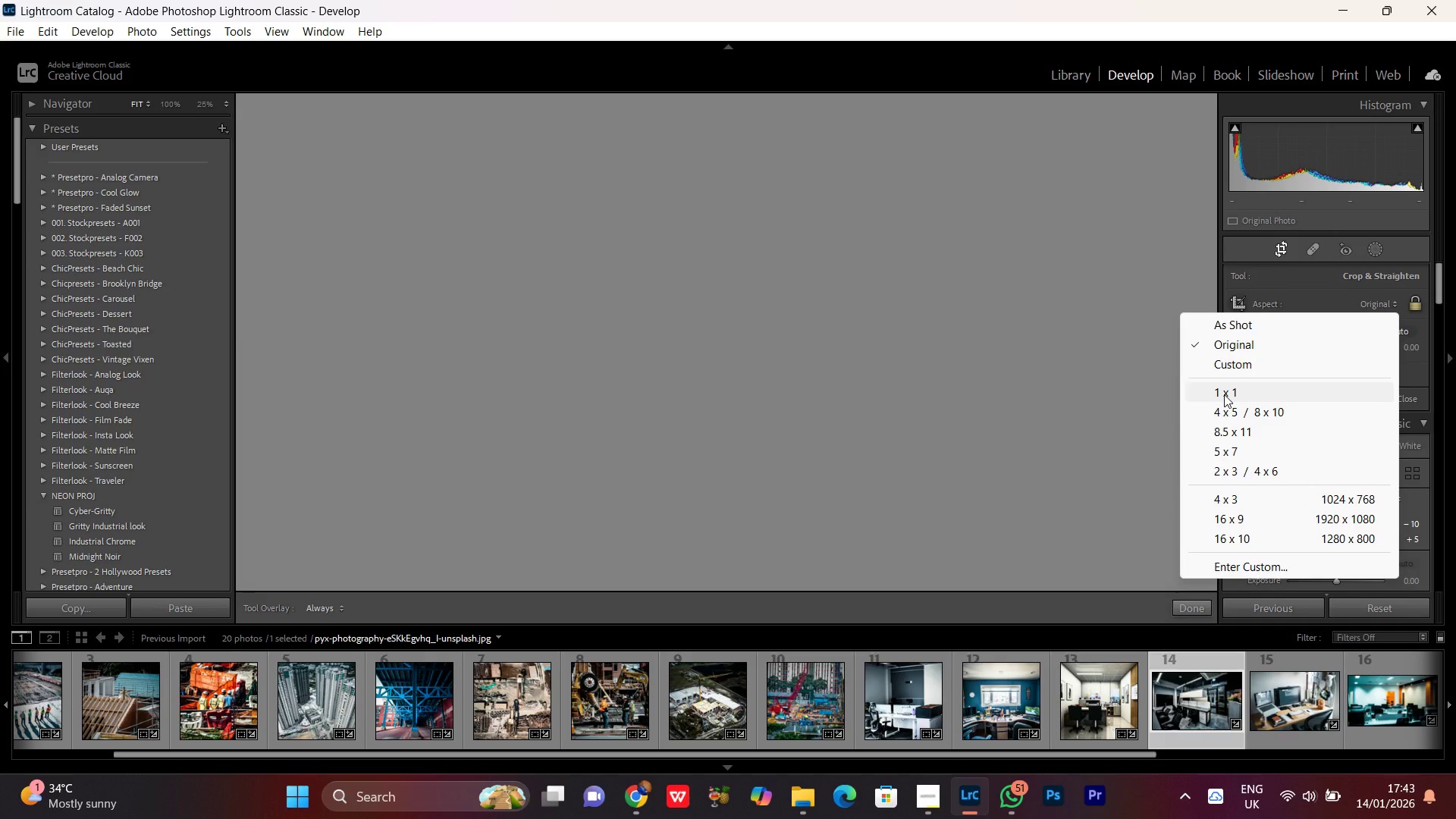 
left_click([1224, 393])
 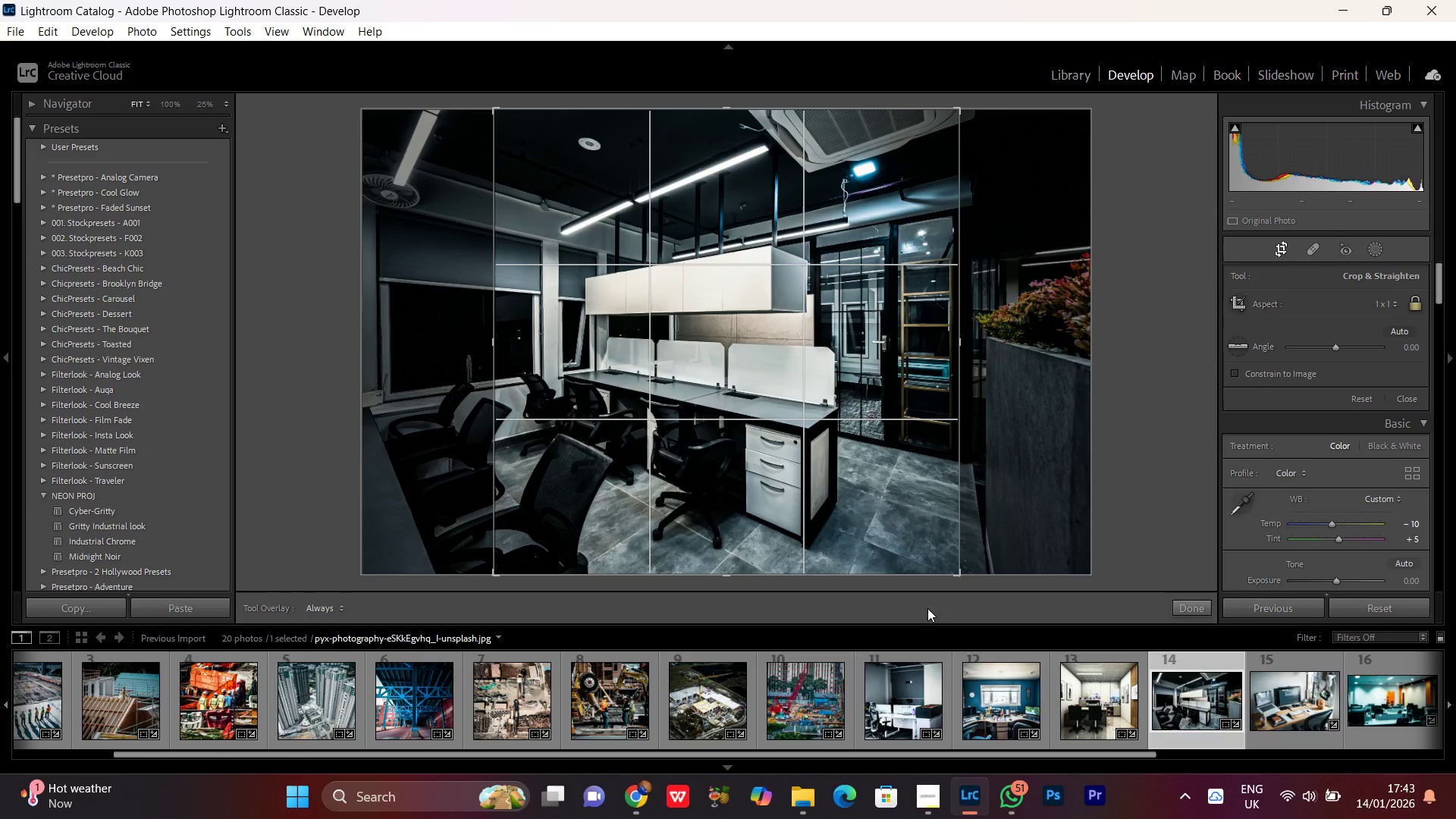 
double_click([806, 411])
 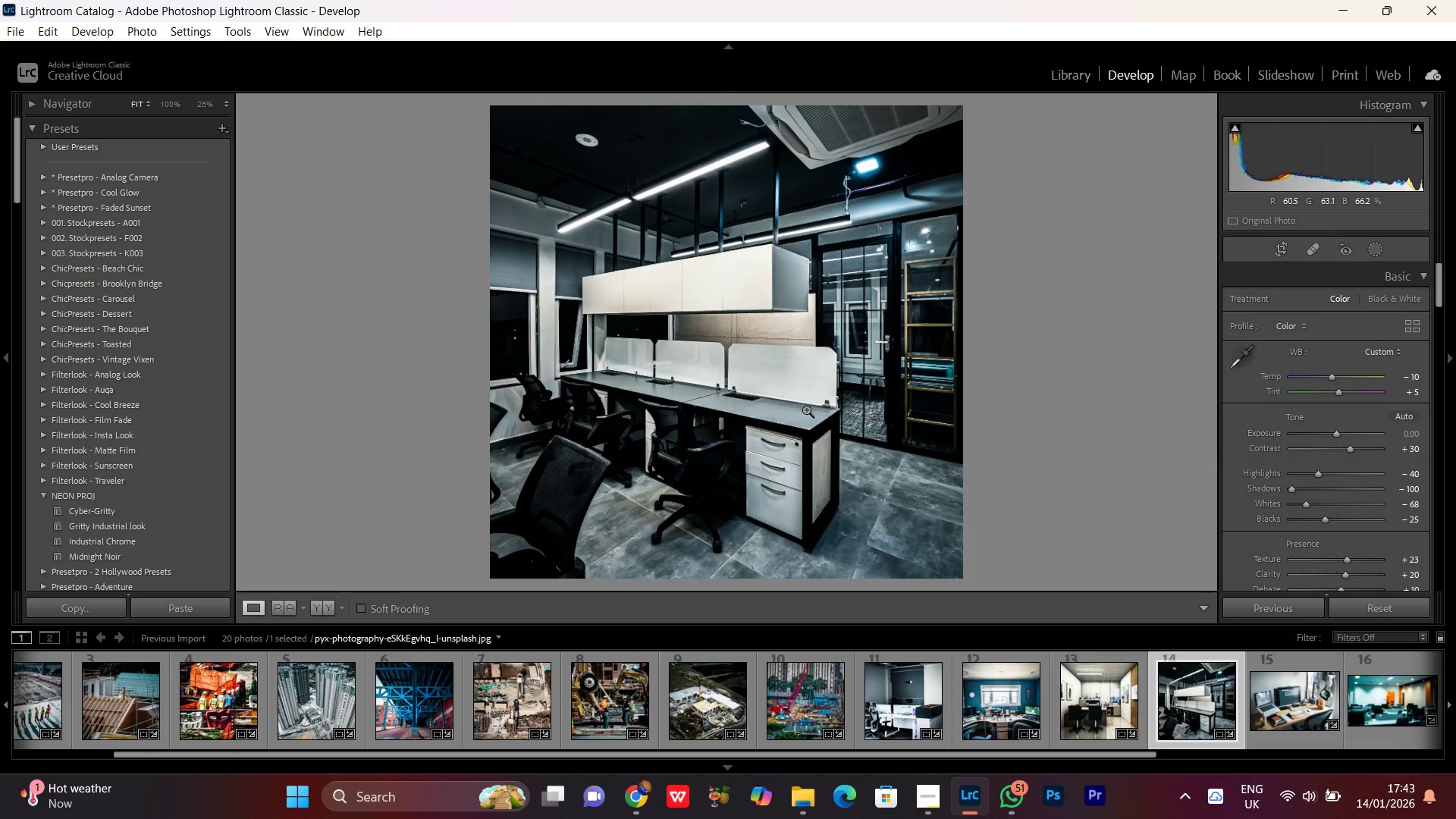 
wait(11.11)
 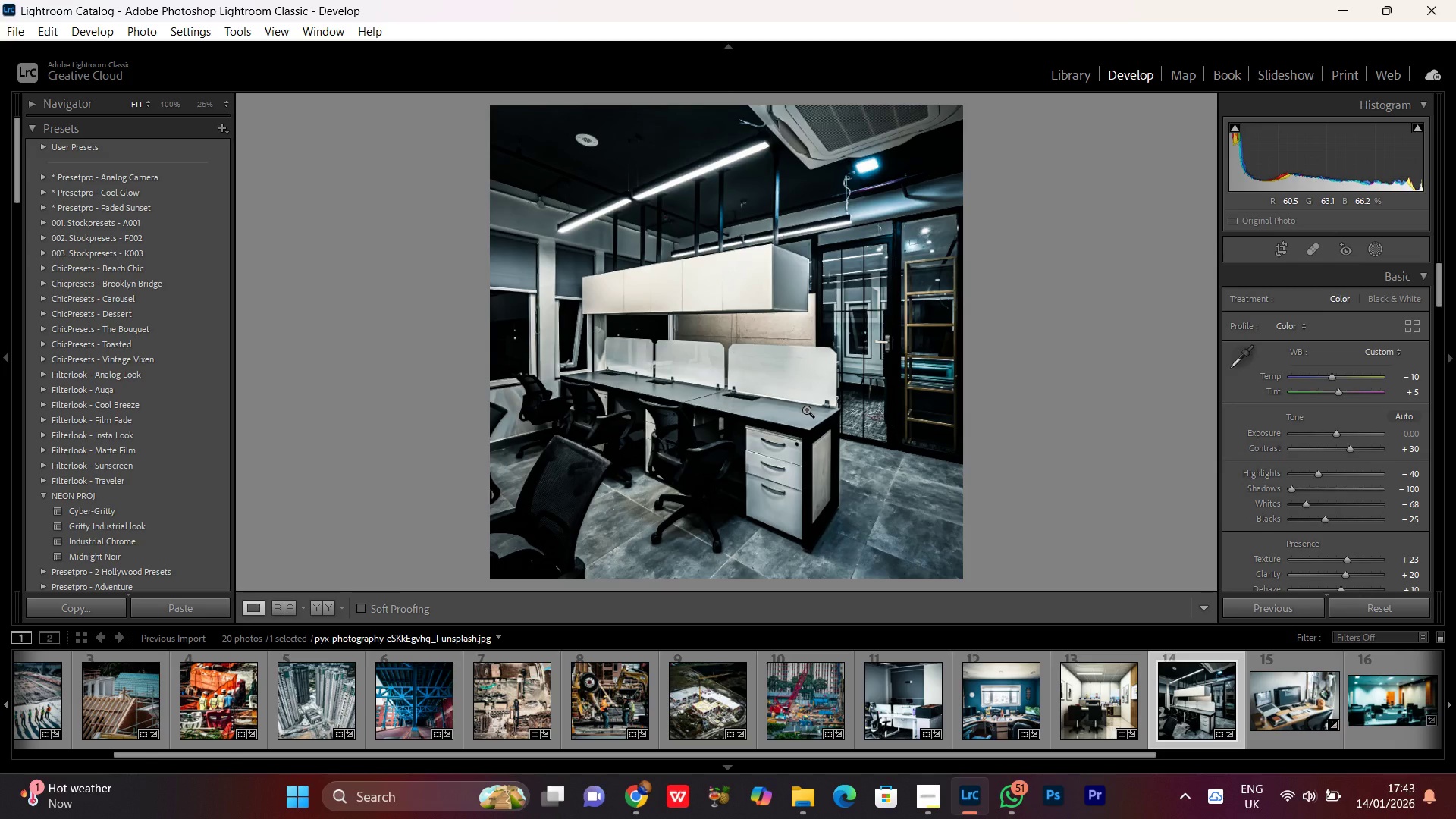 
left_click([1276, 706])
 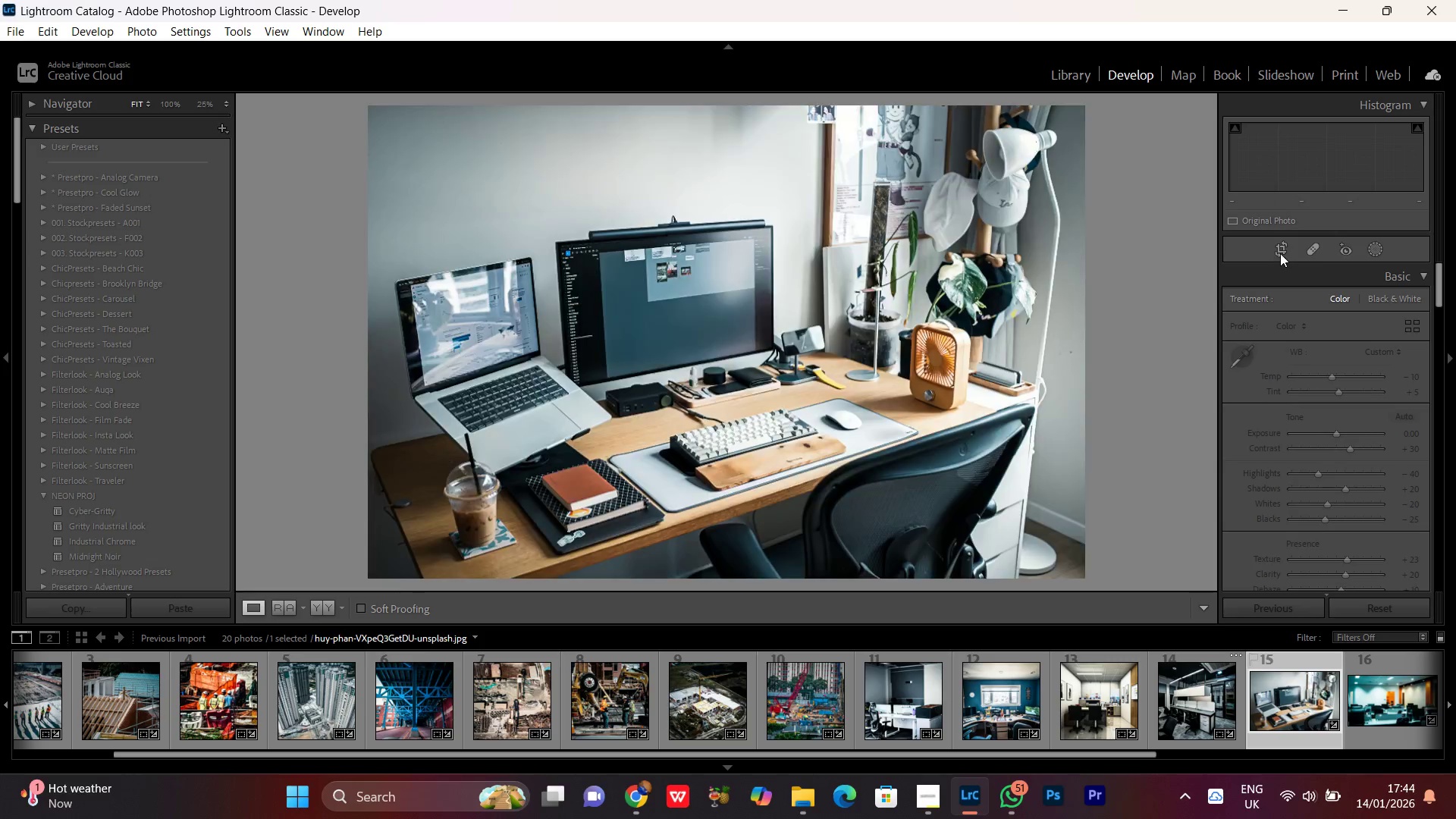 
left_click([1280, 251])
 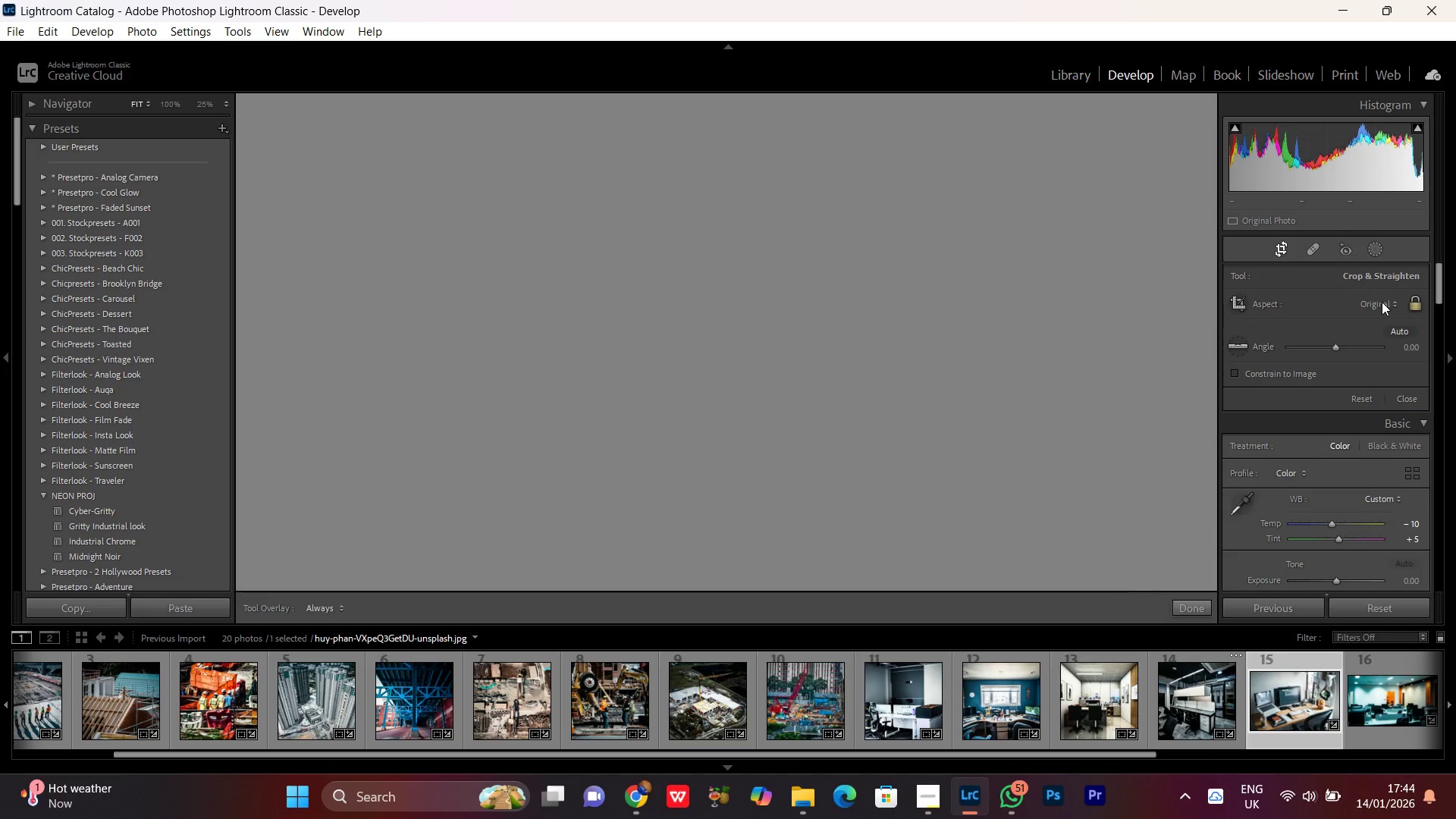 
left_click([1382, 301])
 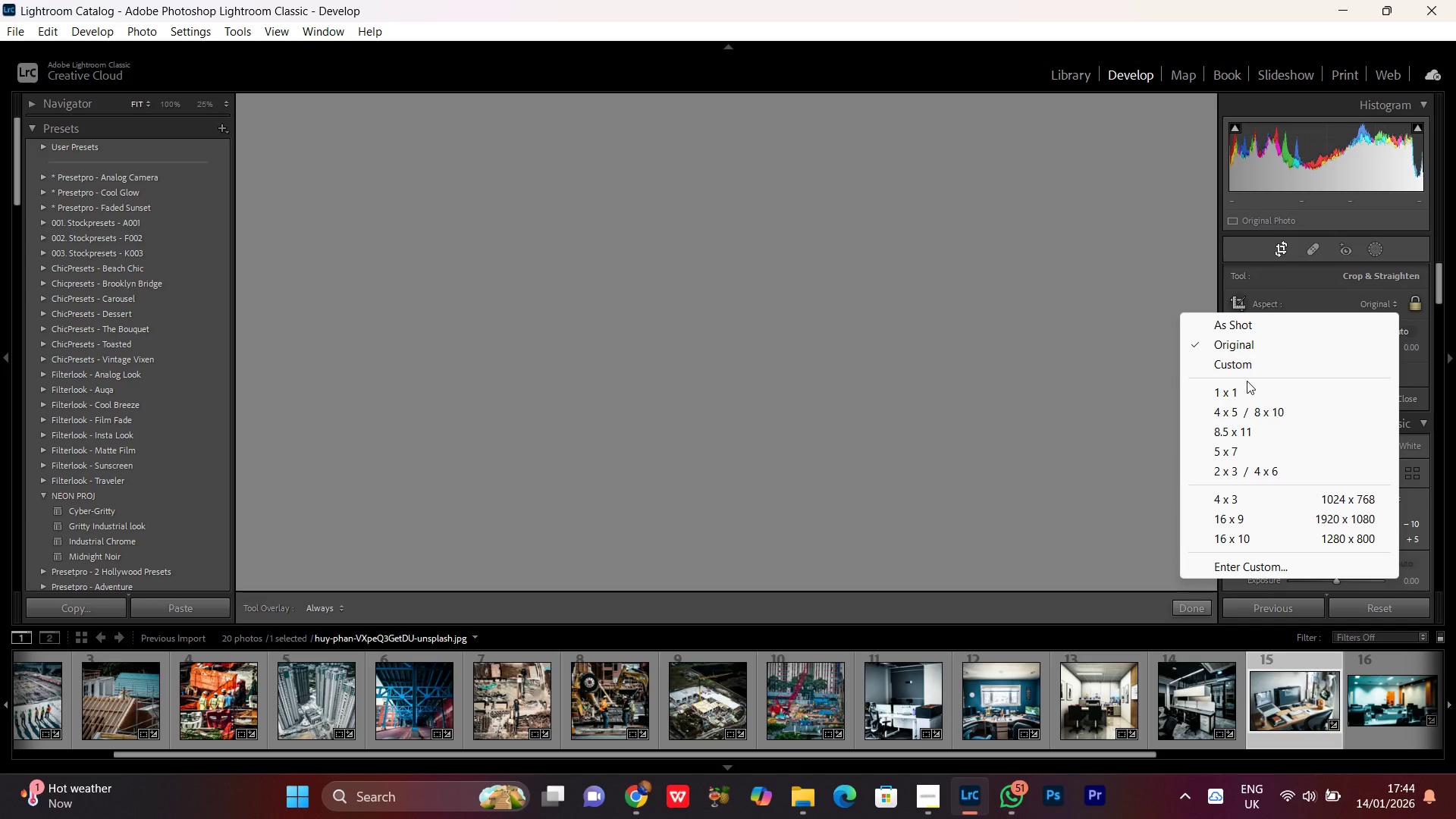 
left_click([1229, 393])
 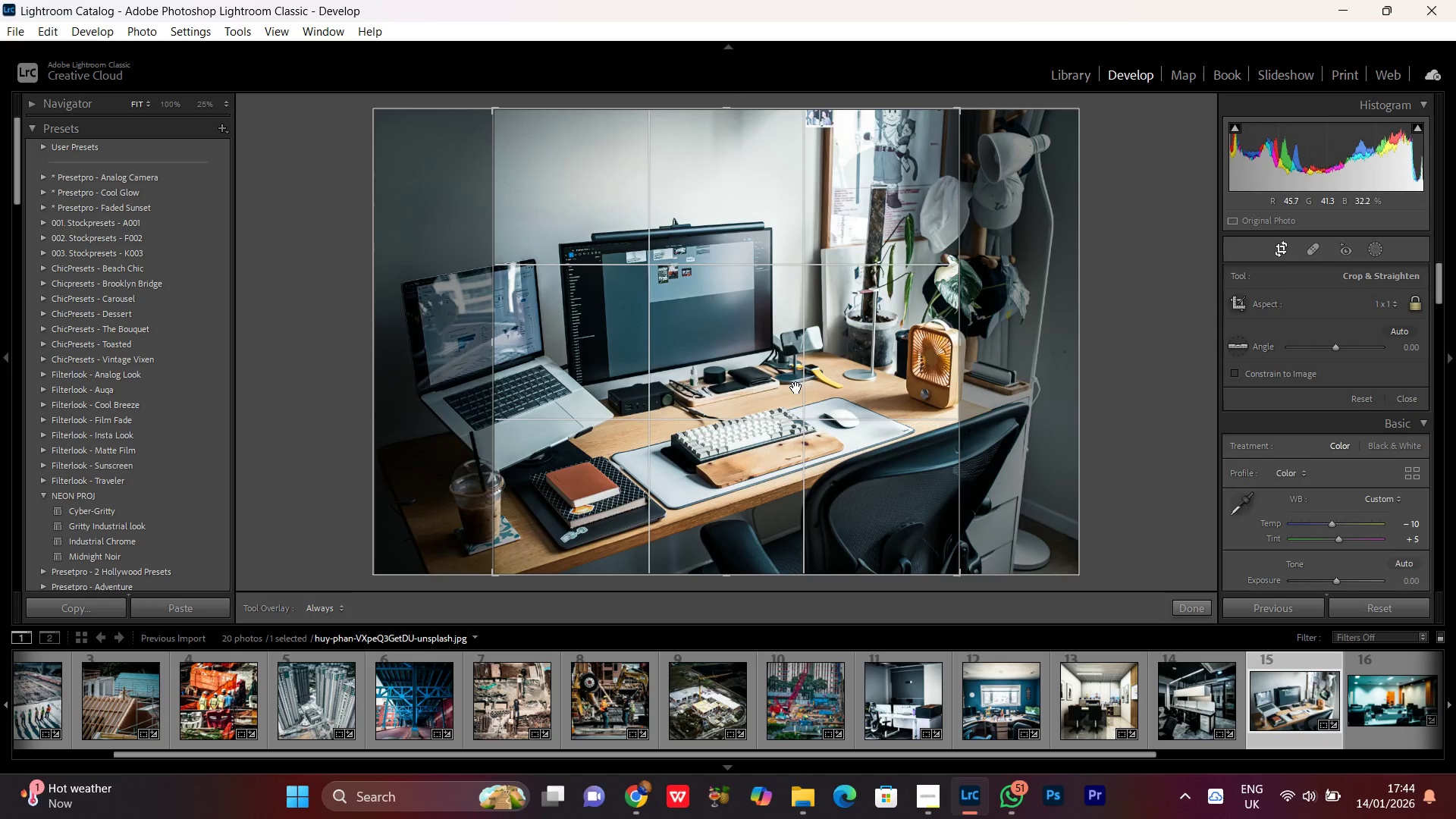 
double_click([796, 388])
 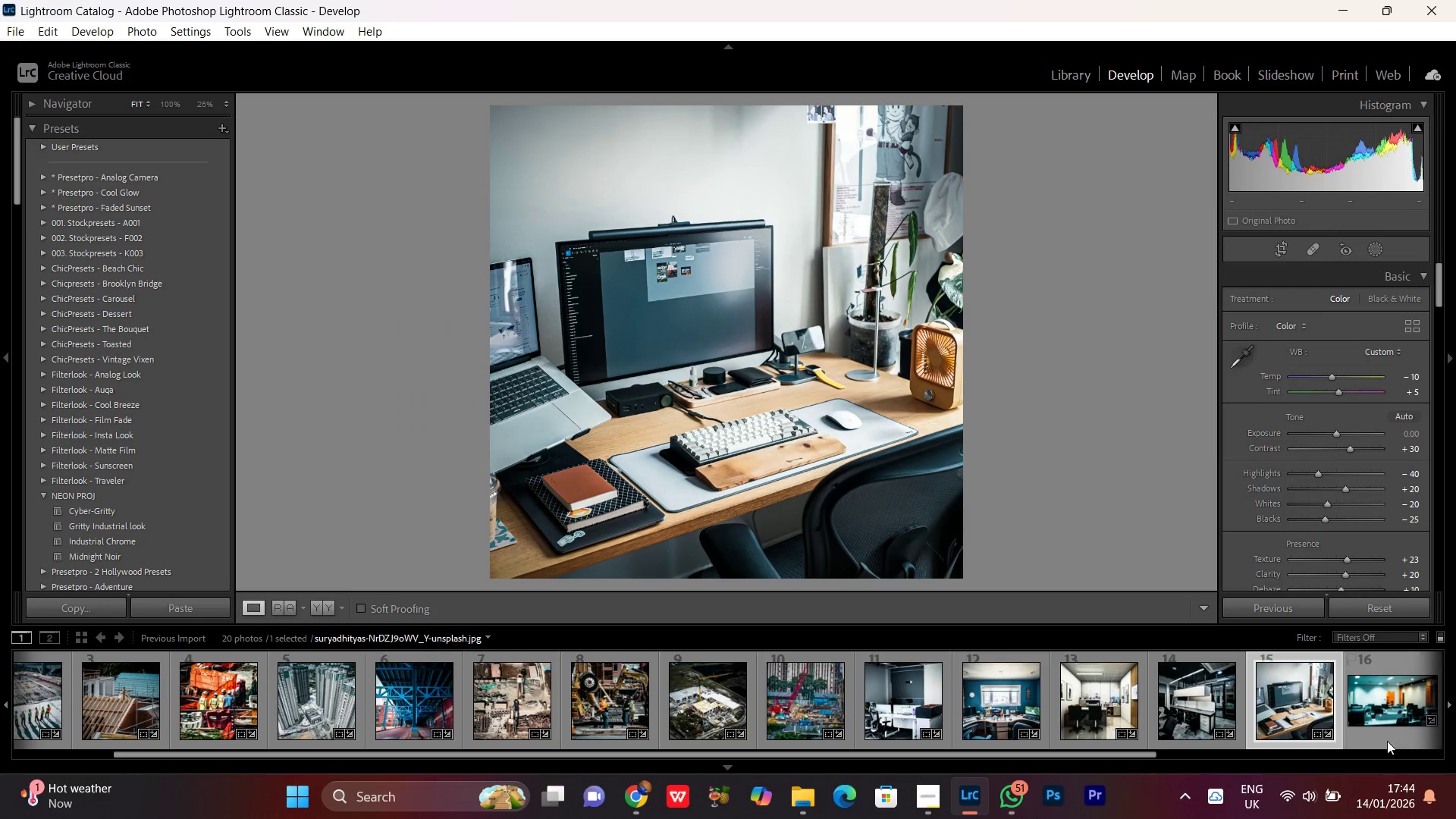 
scroll: coordinate [1272, 714], scroll_direction: down, amount: 2.0
 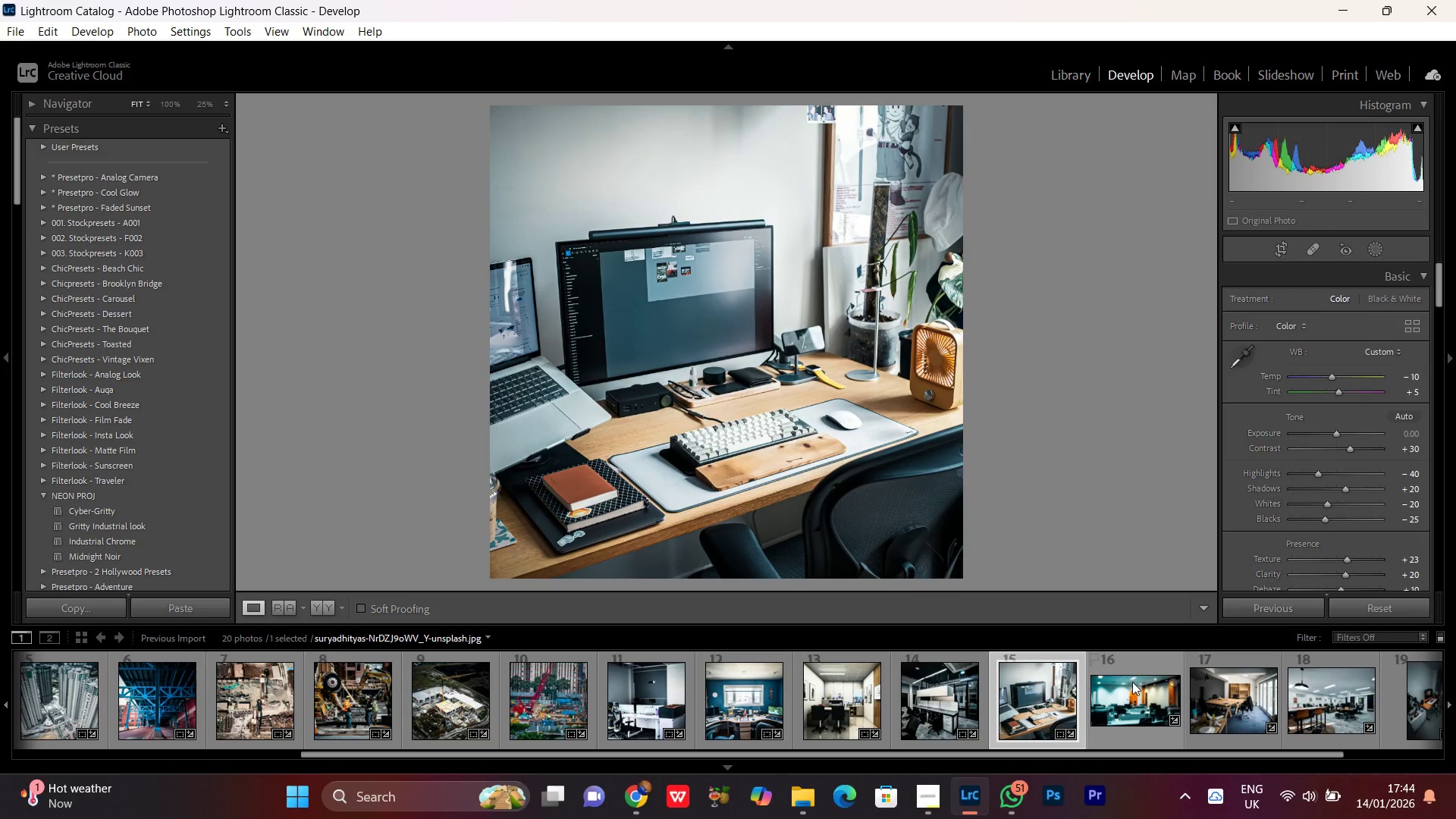 
double_click([1132, 682])
 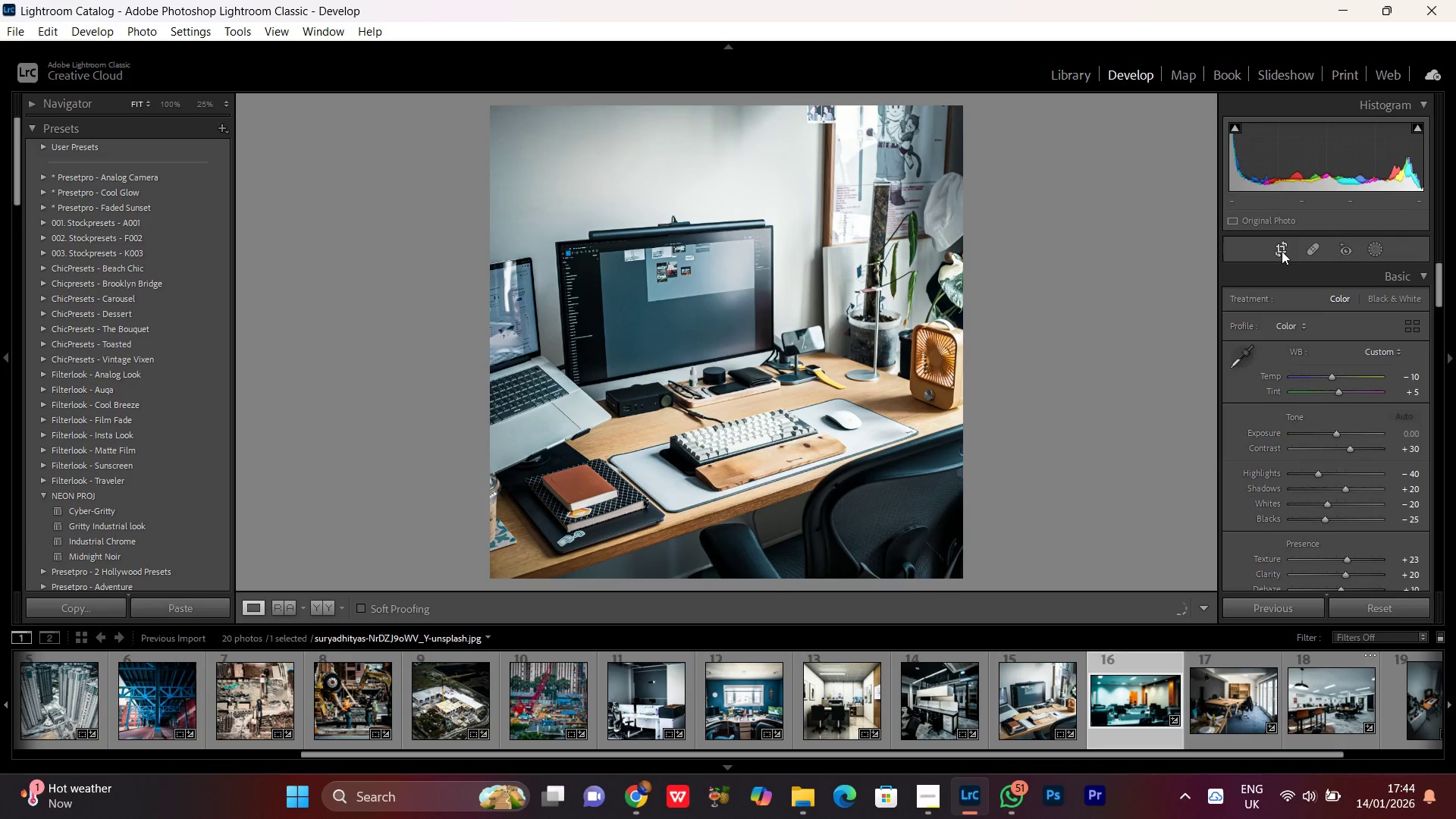 
left_click([1281, 249])
 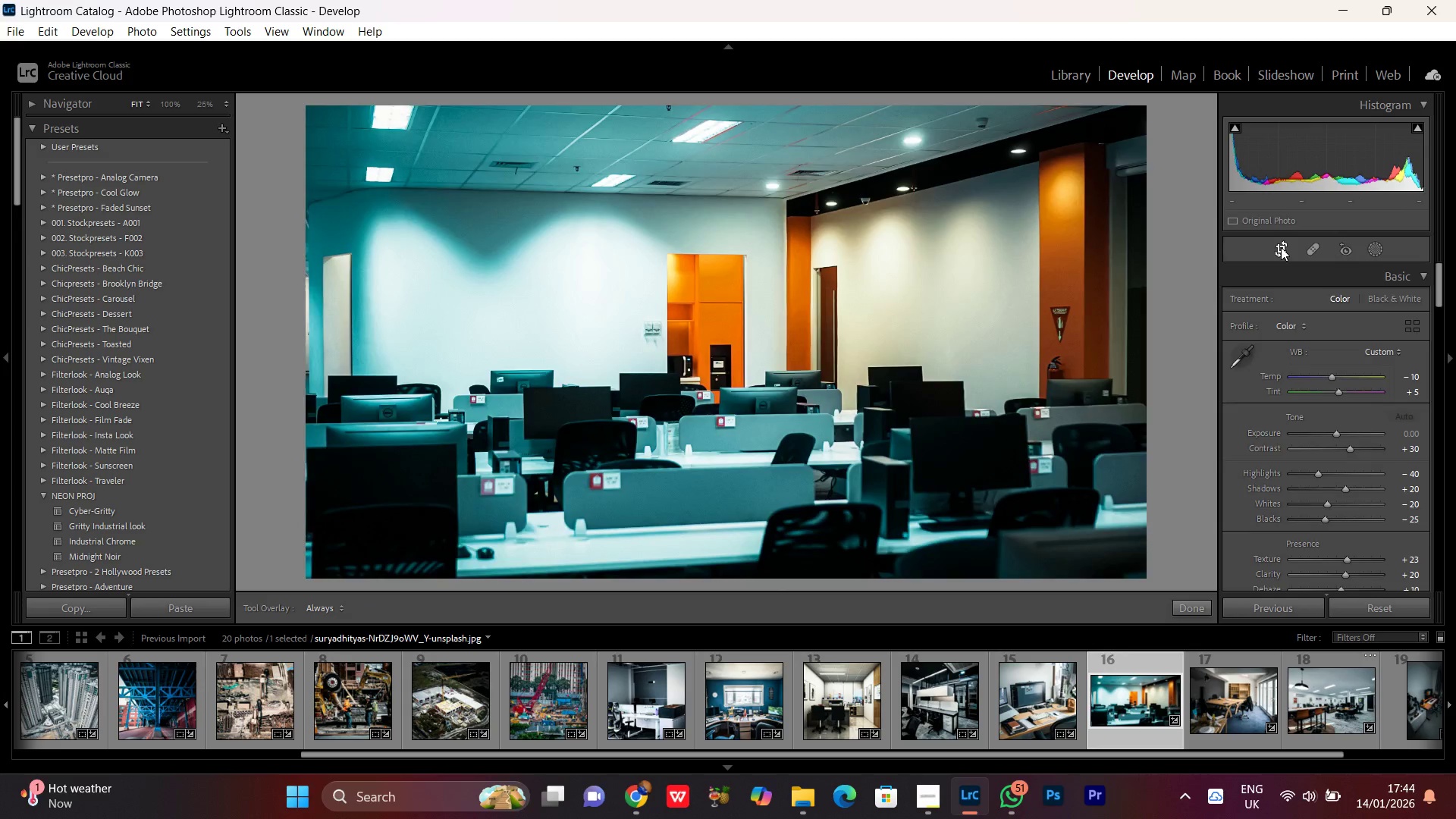 
left_click([1378, 301])
 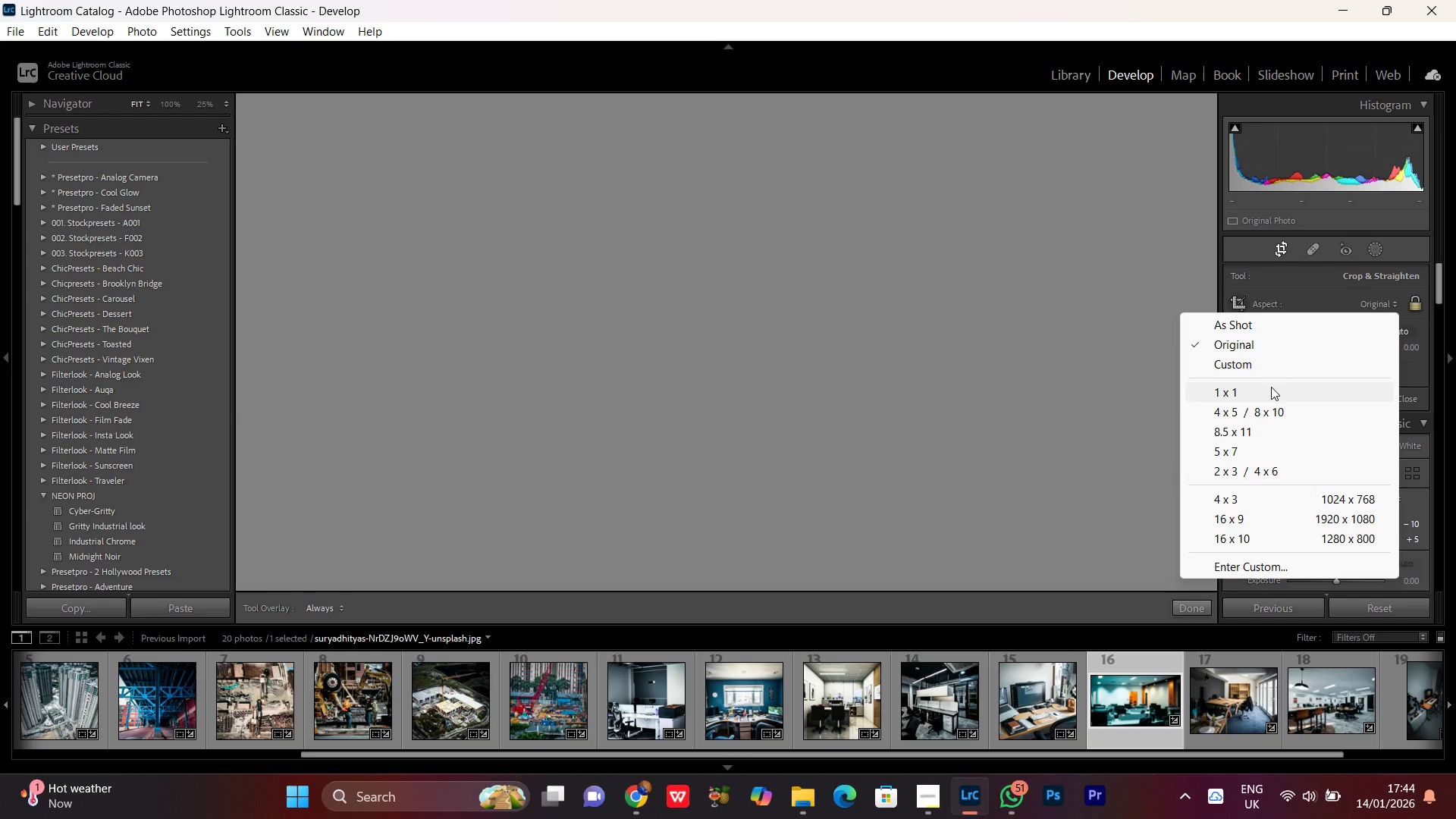 
left_click([1247, 393])
 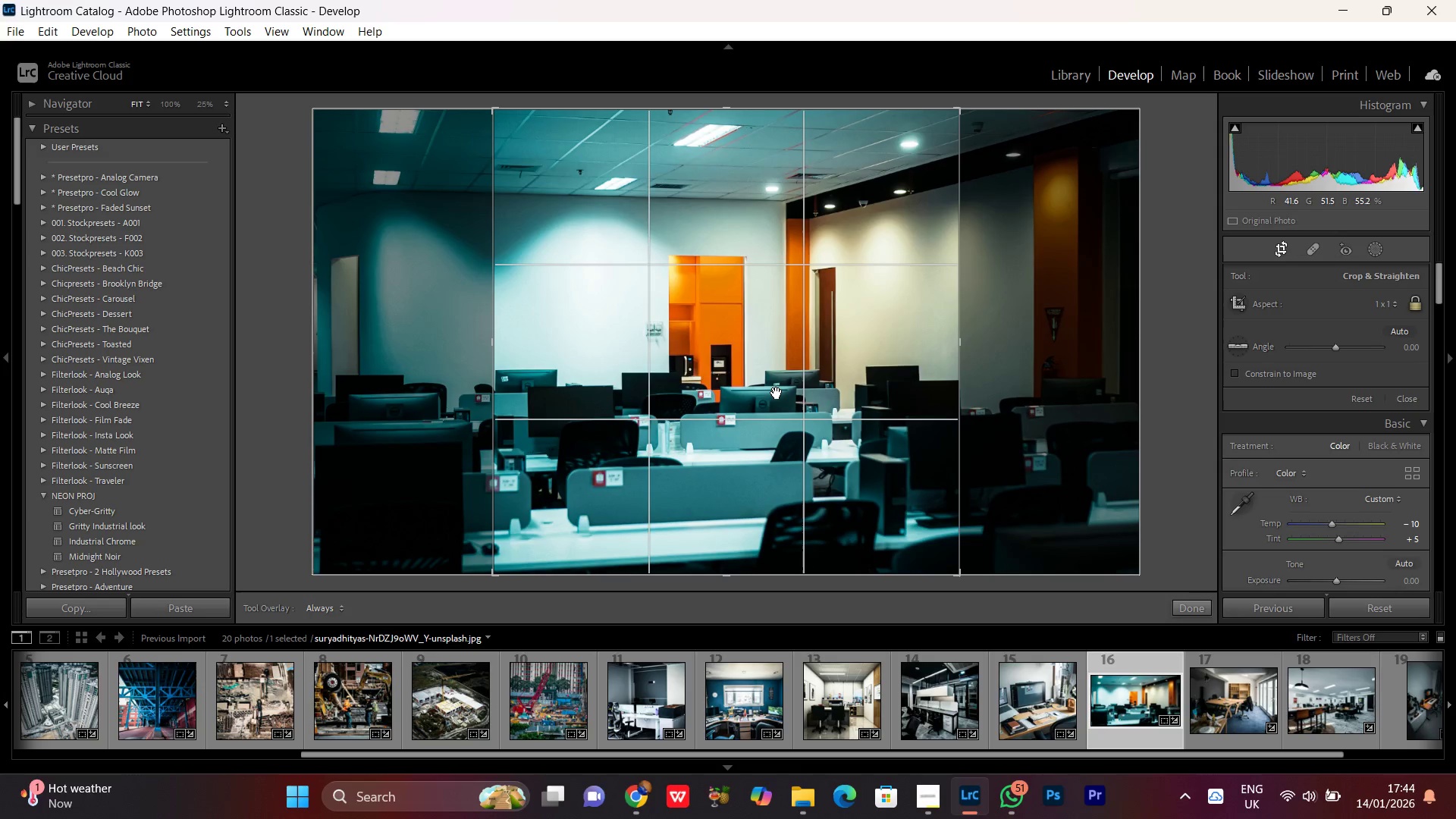 
double_click([777, 393])
 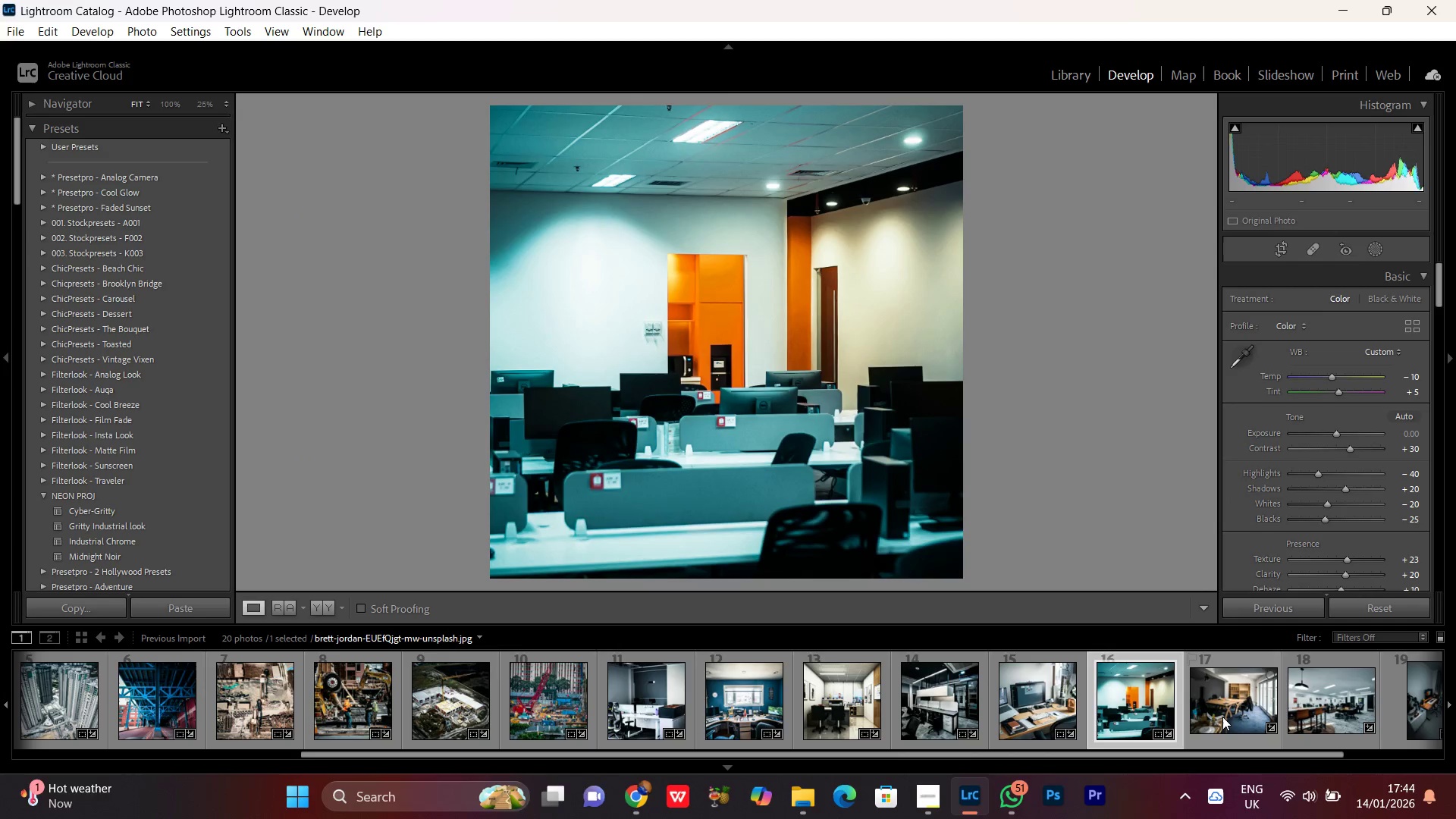 
left_click([1222, 717])
 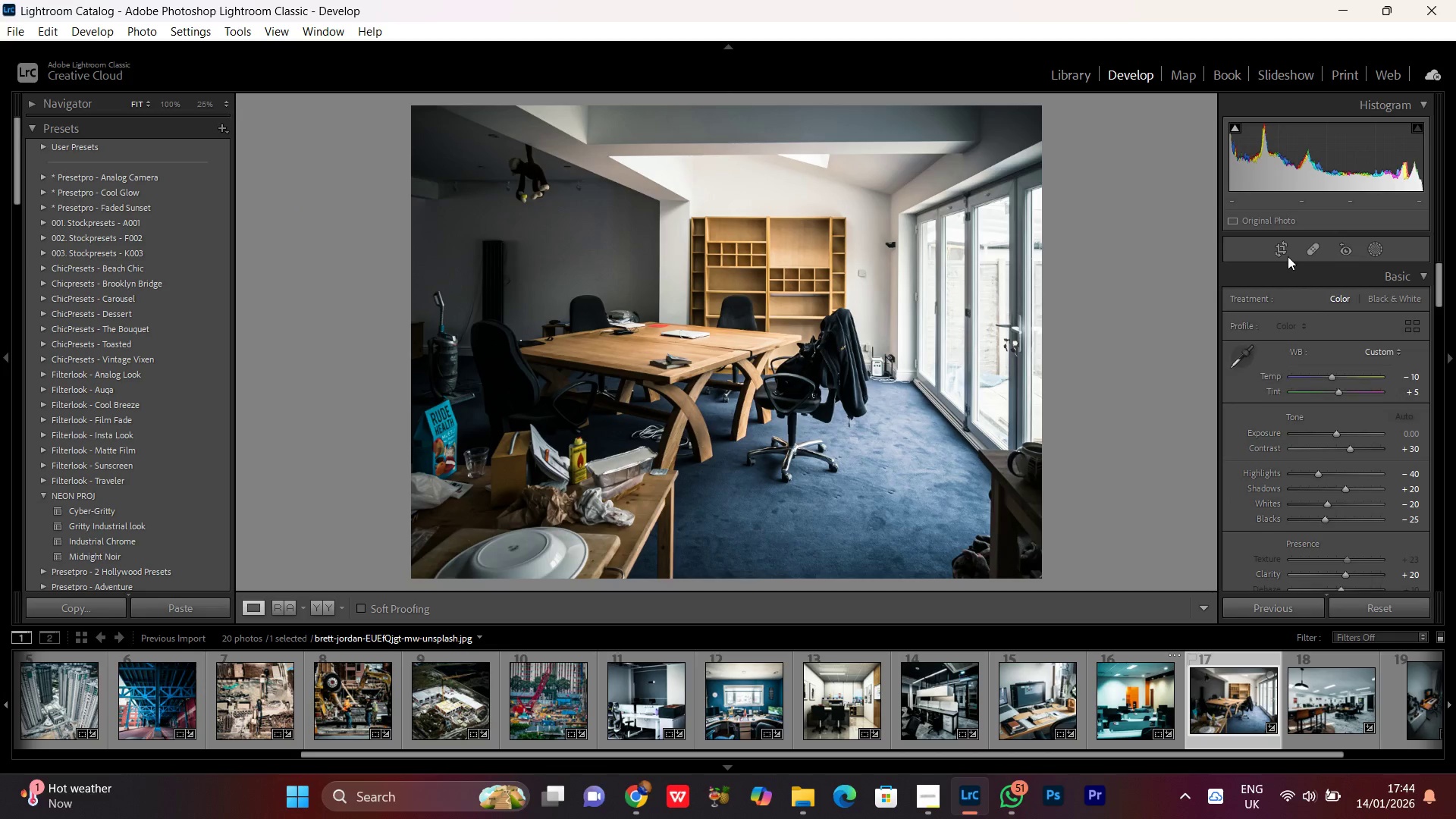 
left_click([1279, 249])
 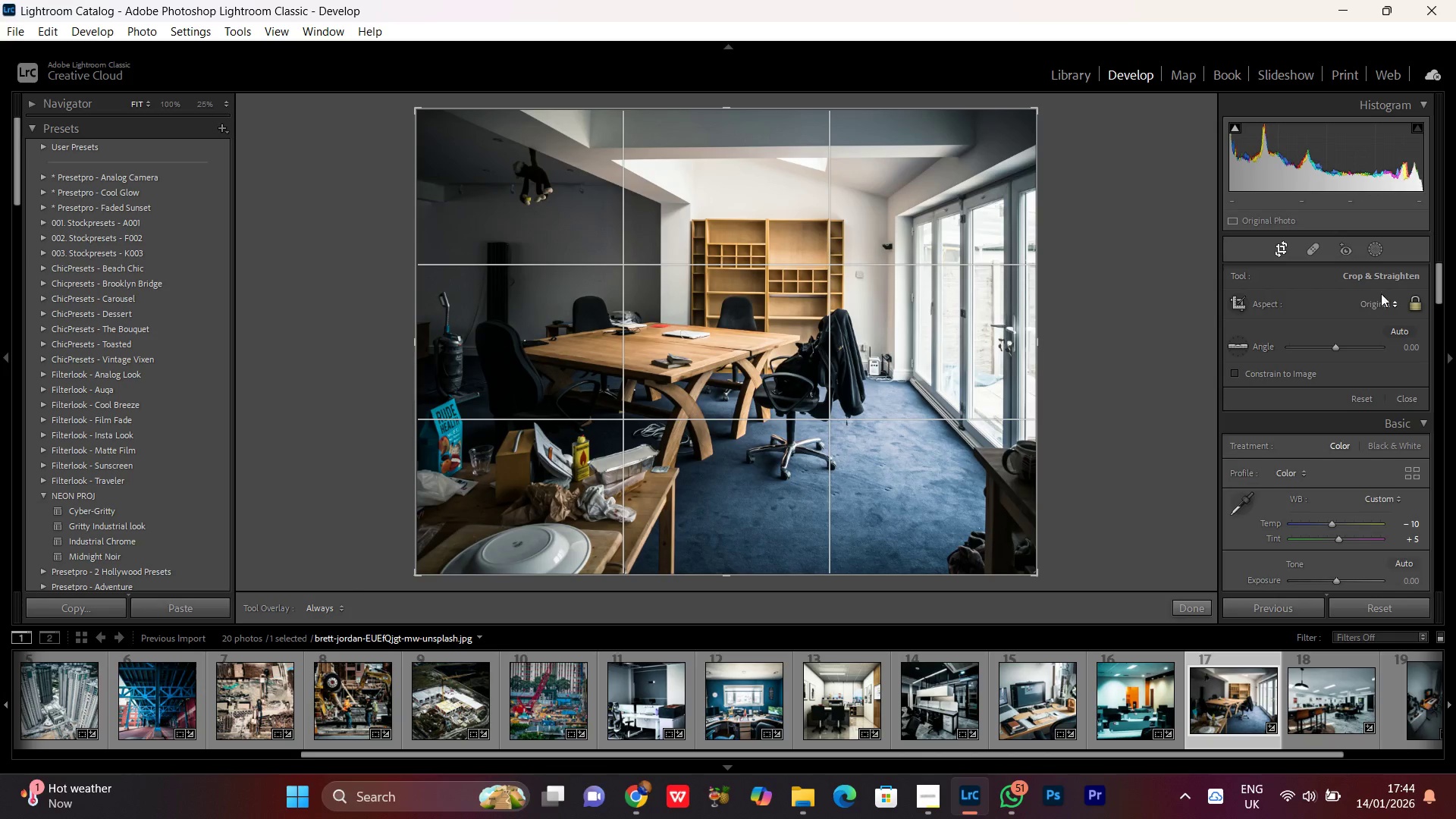 
left_click([1370, 296])
 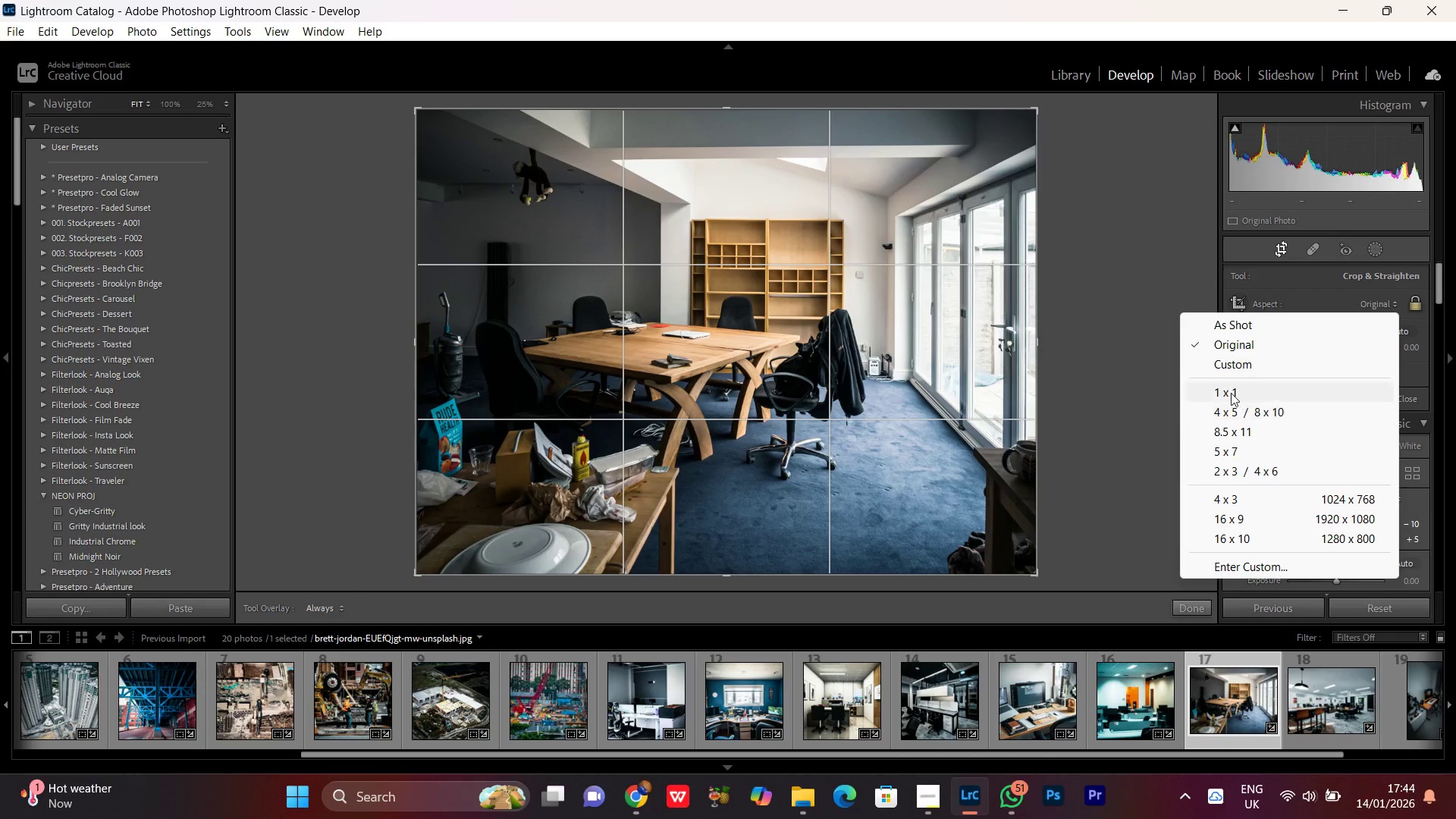 
left_click([1229, 392])
 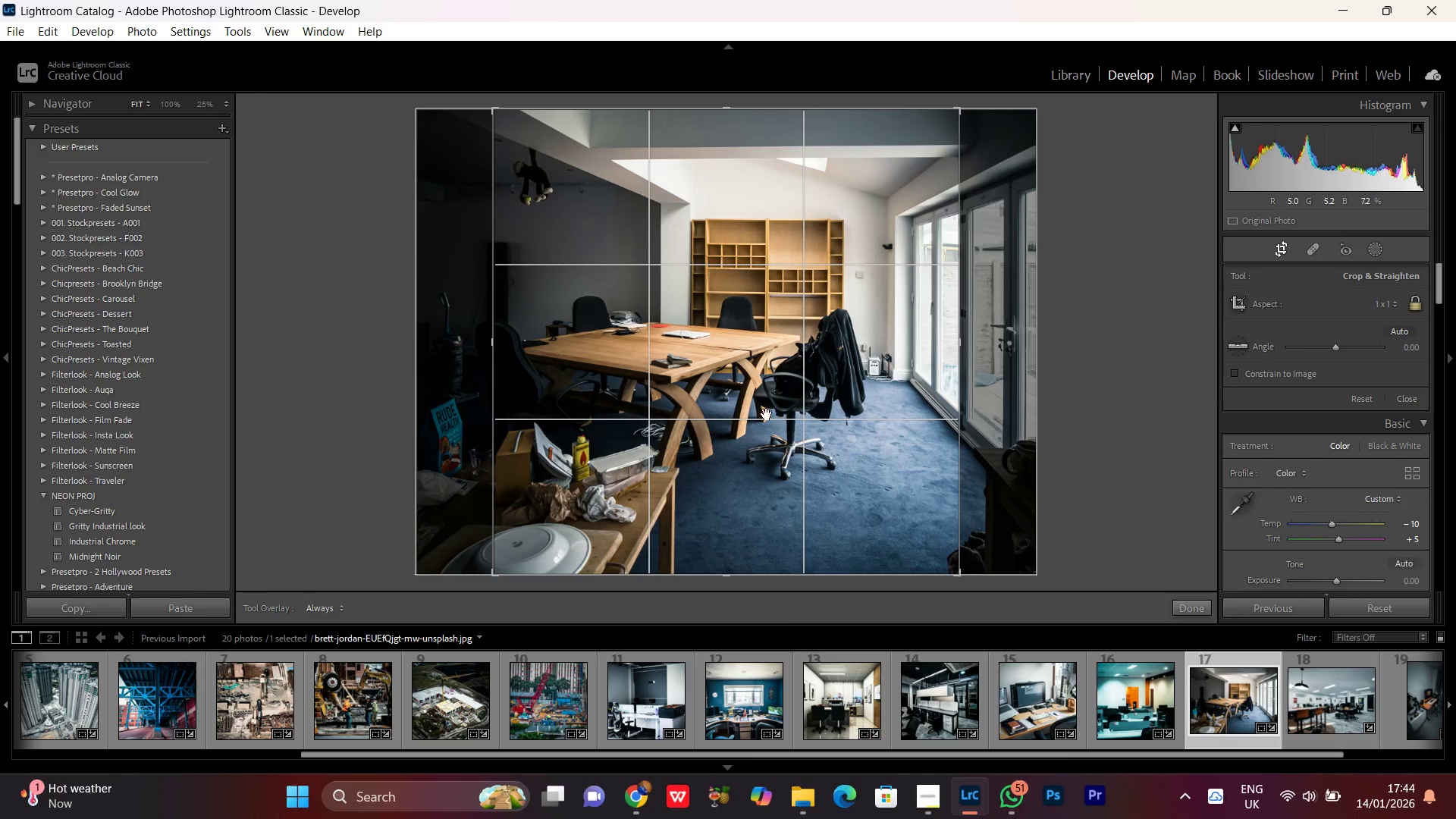 
left_click_drag(start_coordinate=[763, 410], to_coordinate=[803, 403])
 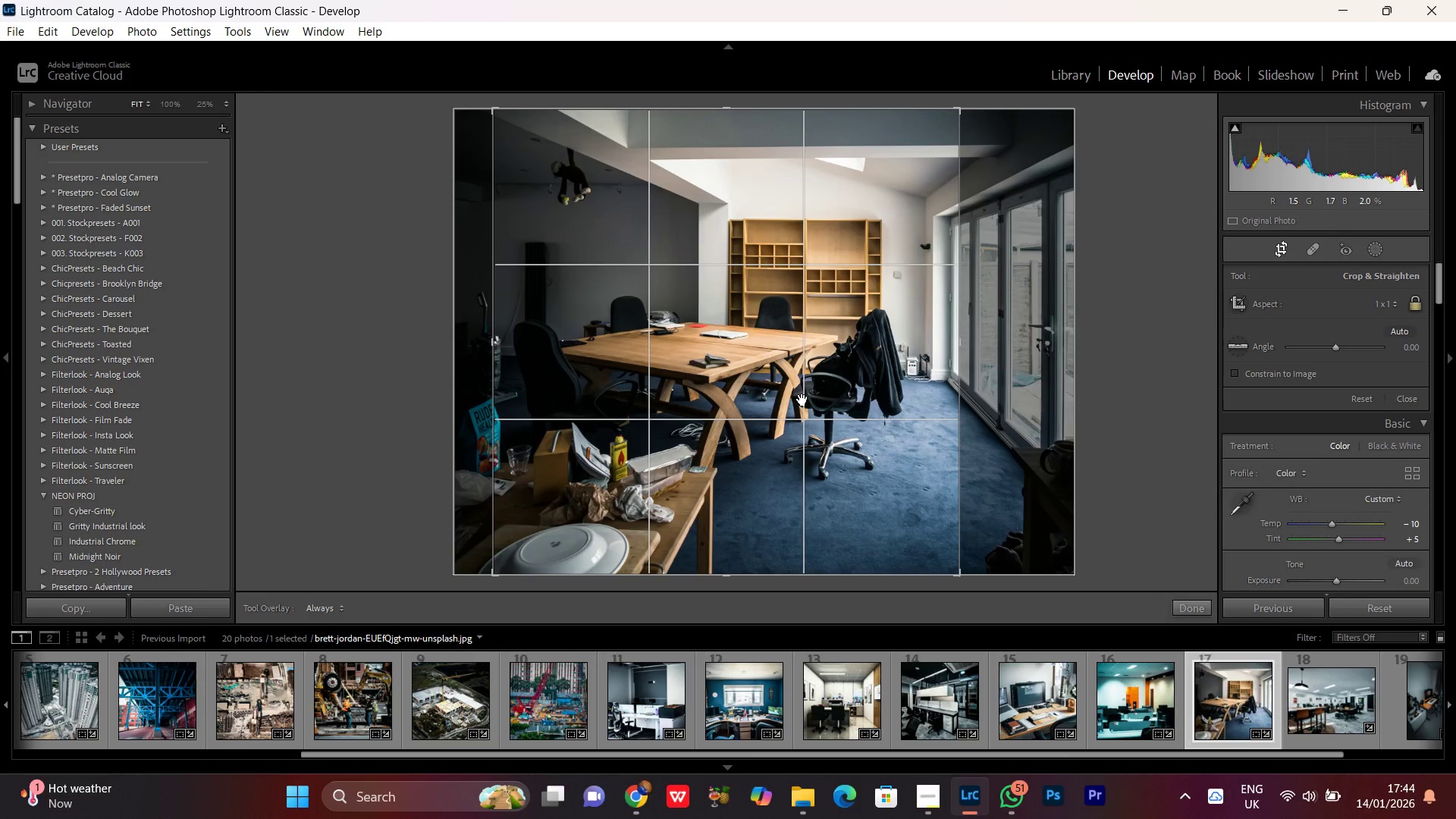 
double_click([802, 400])
 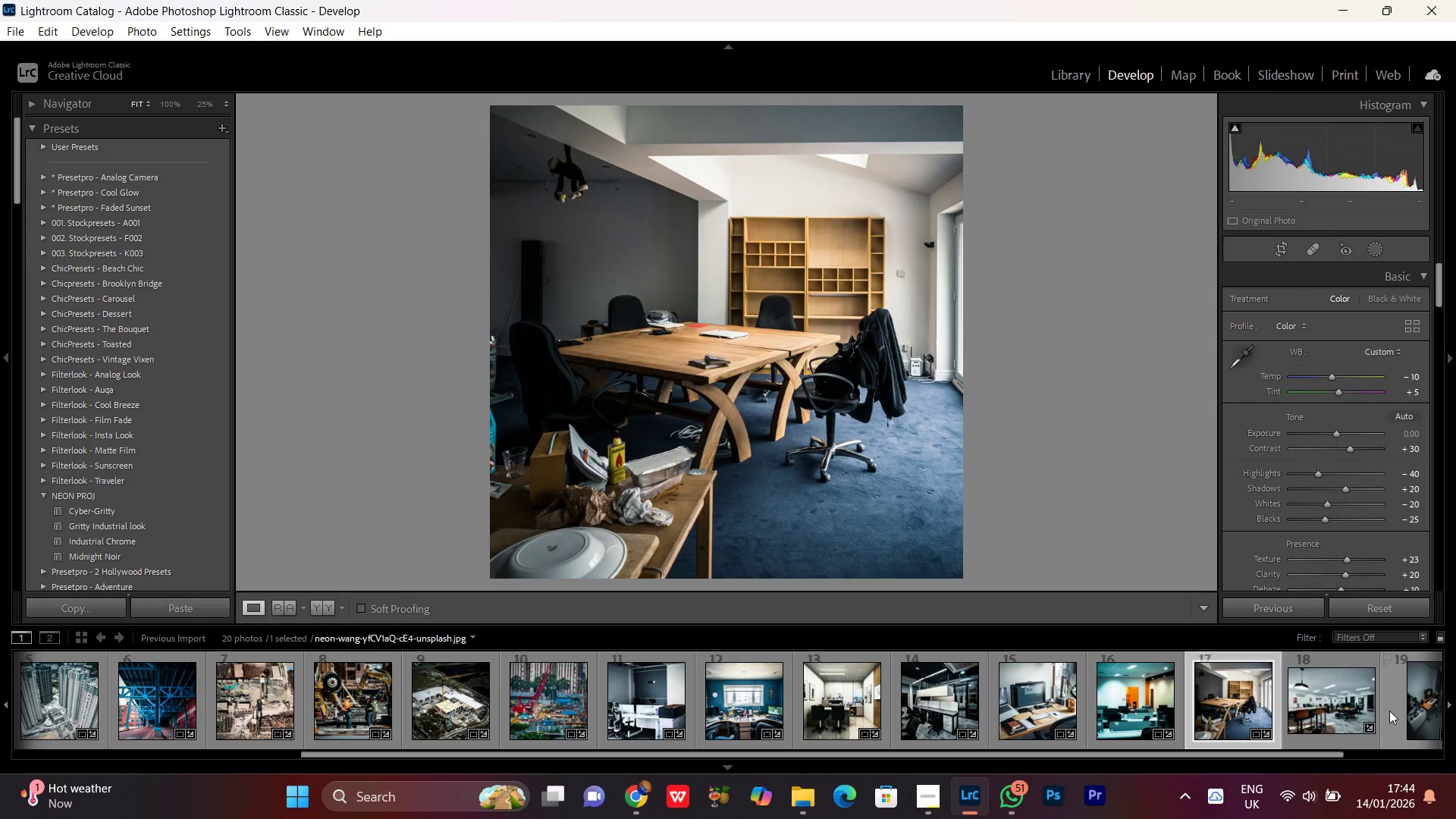 
scroll: coordinate [1332, 720], scroll_direction: down, amount: 2.0
 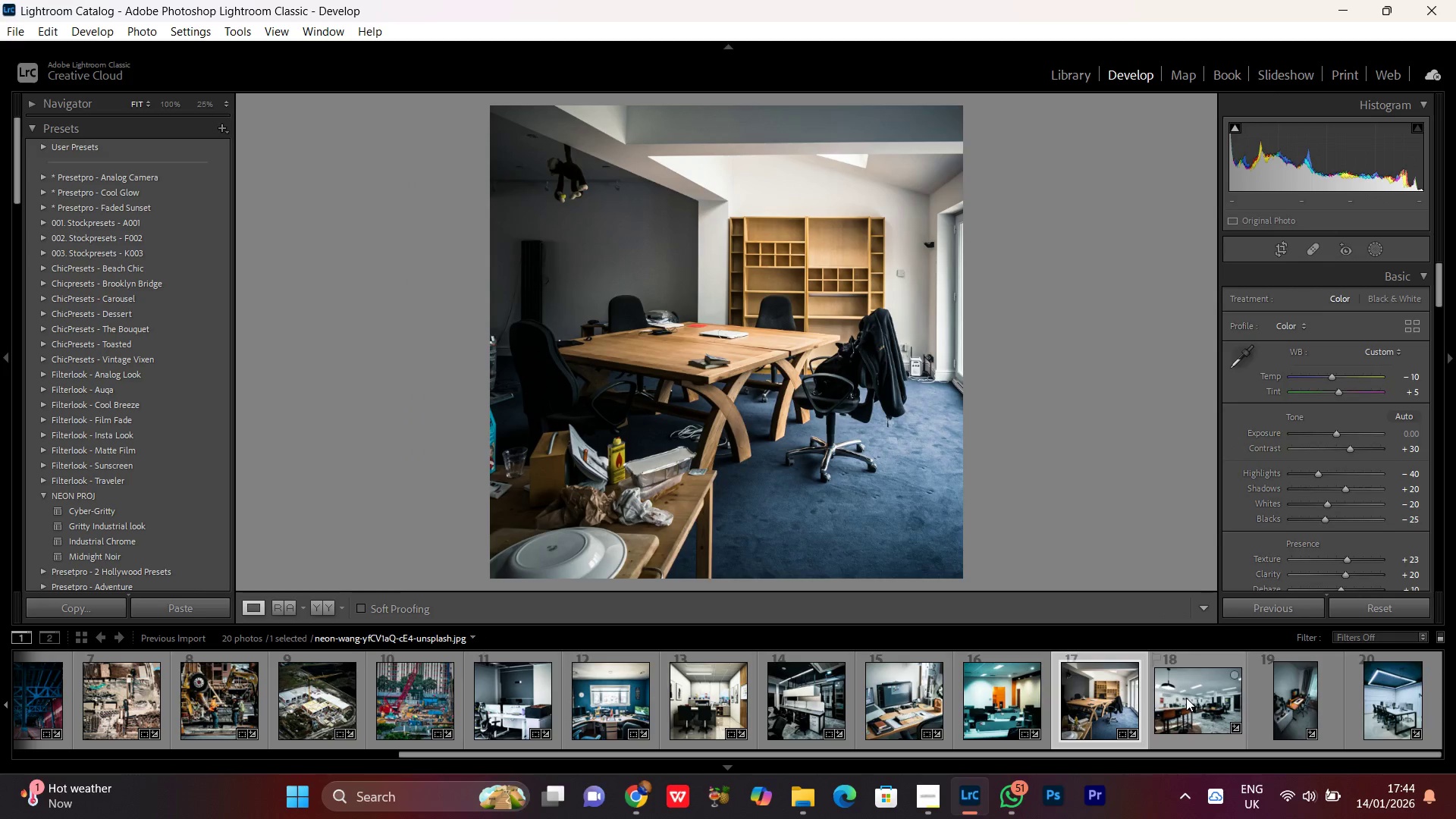 
double_click([1186, 698])
 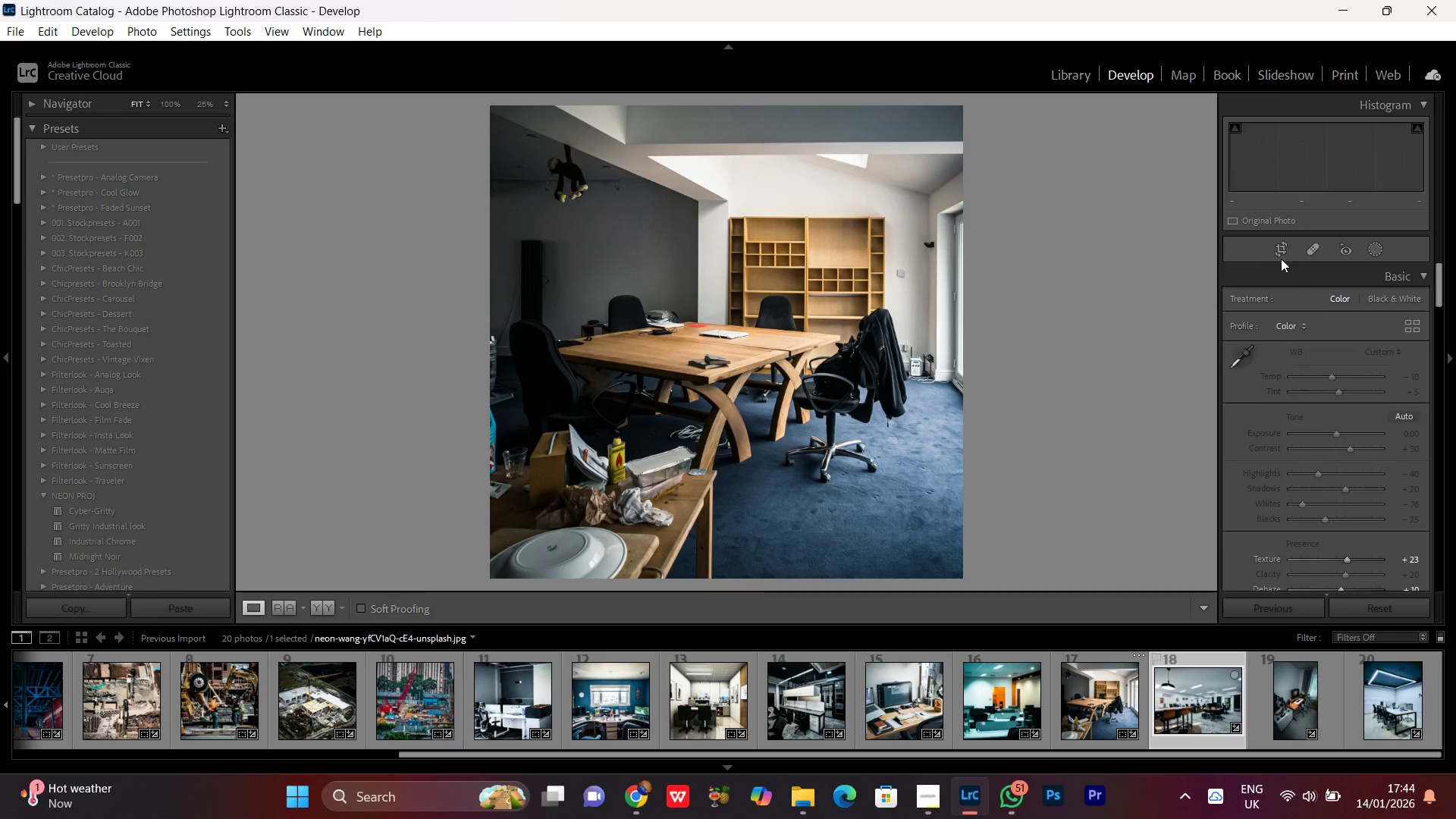 
left_click([1282, 252])
 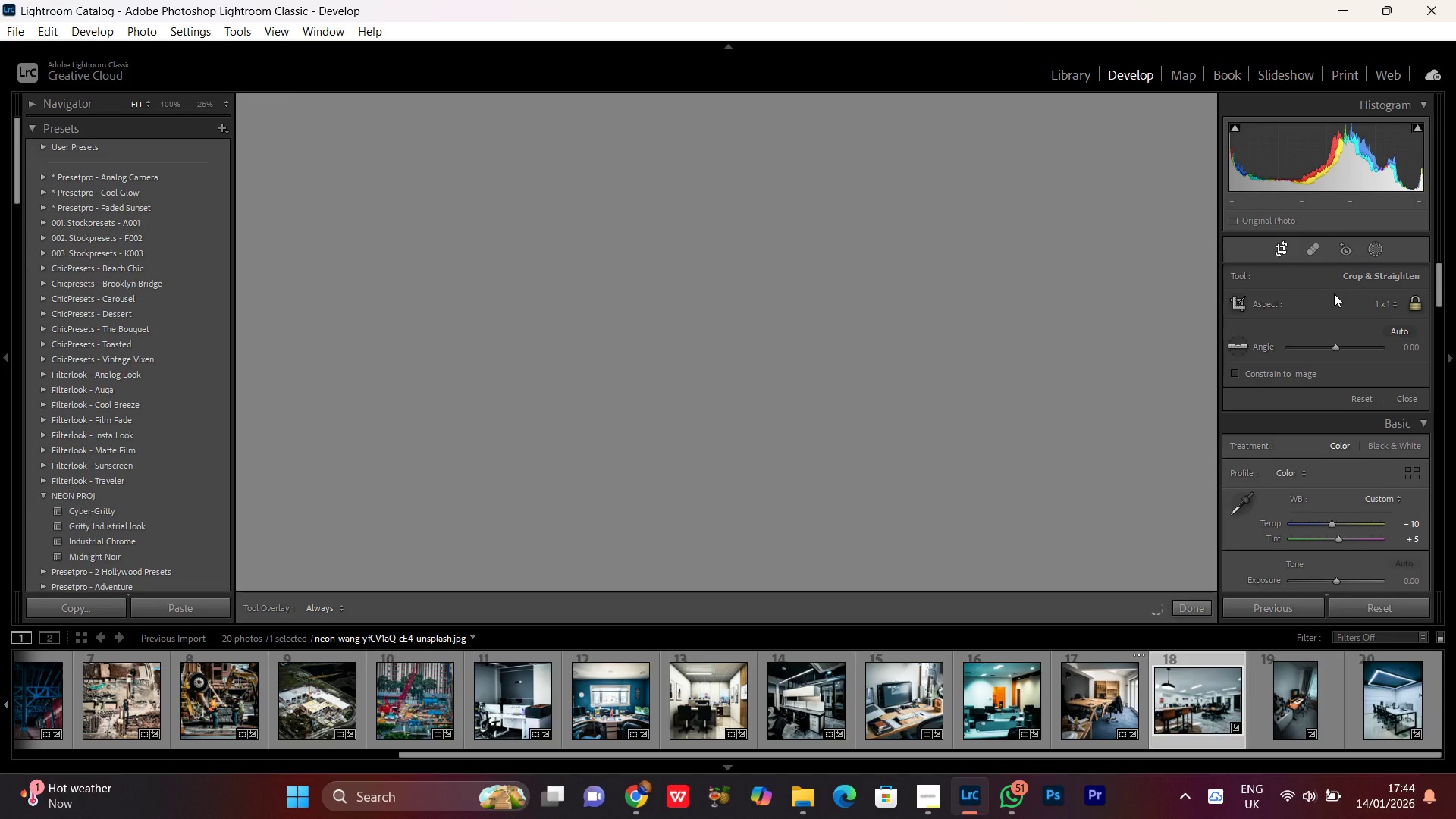 
left_click([1383, 300])
 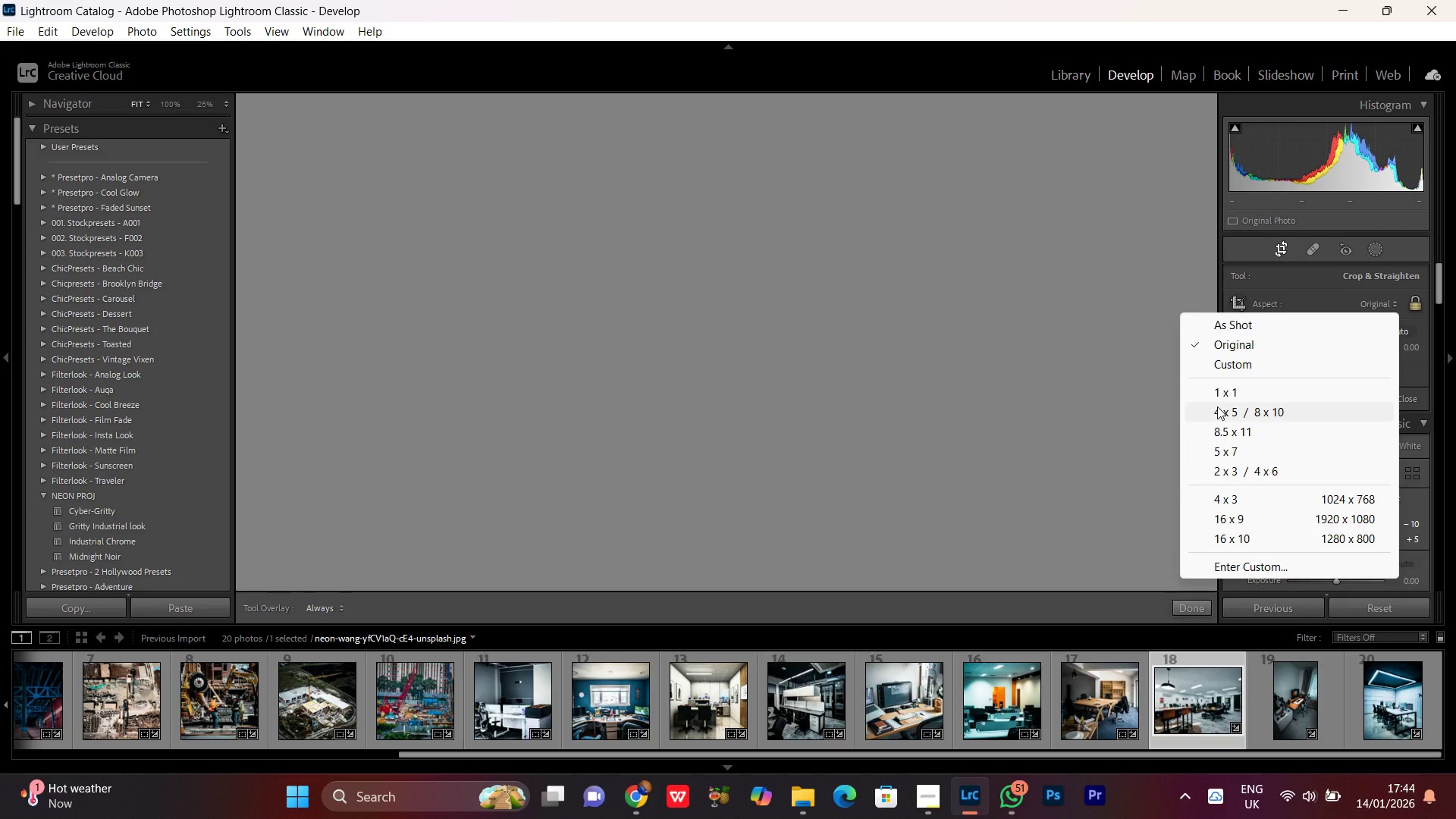 
left_click([1228, 387])
 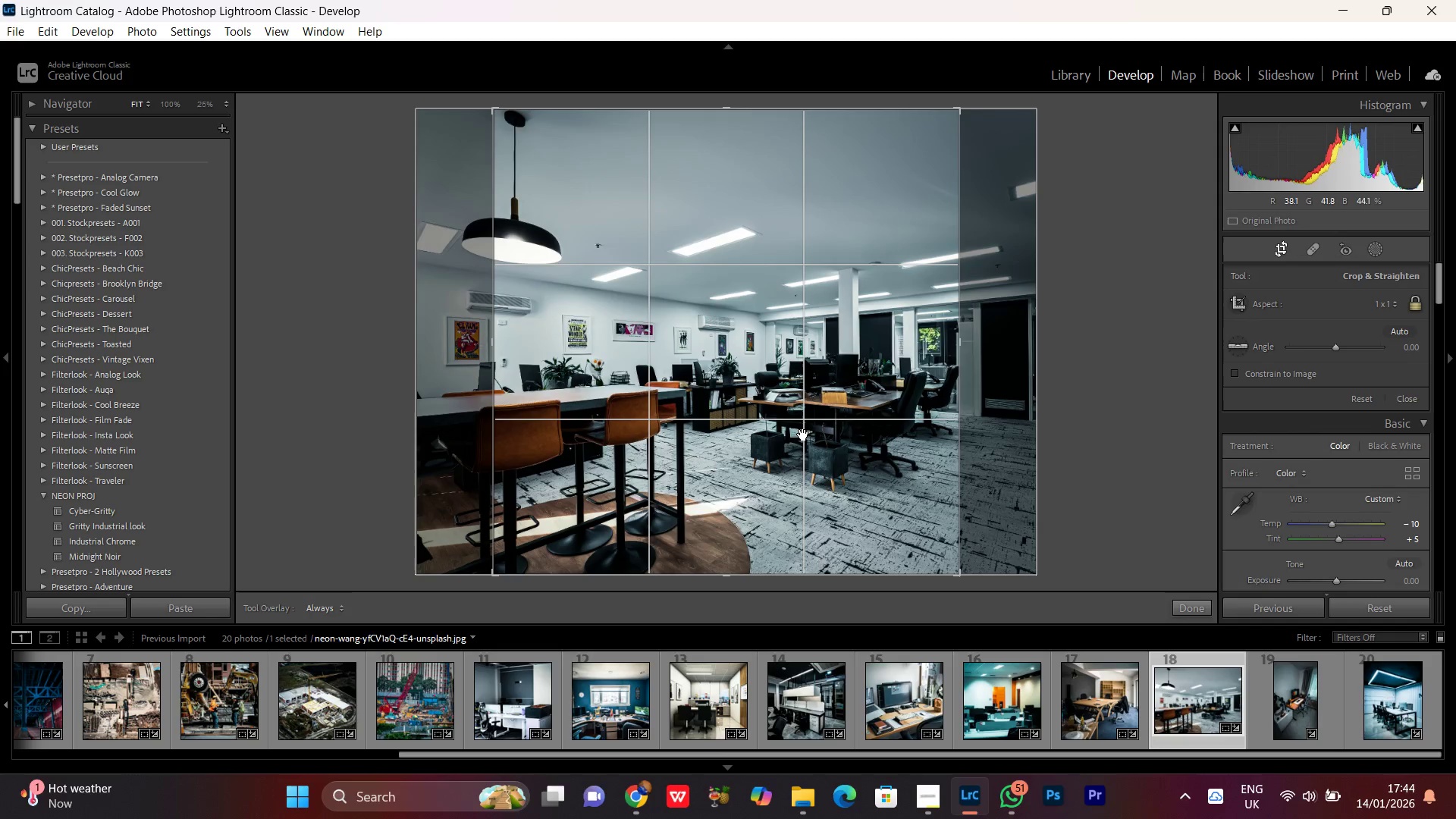 
double_click([782, 369])
 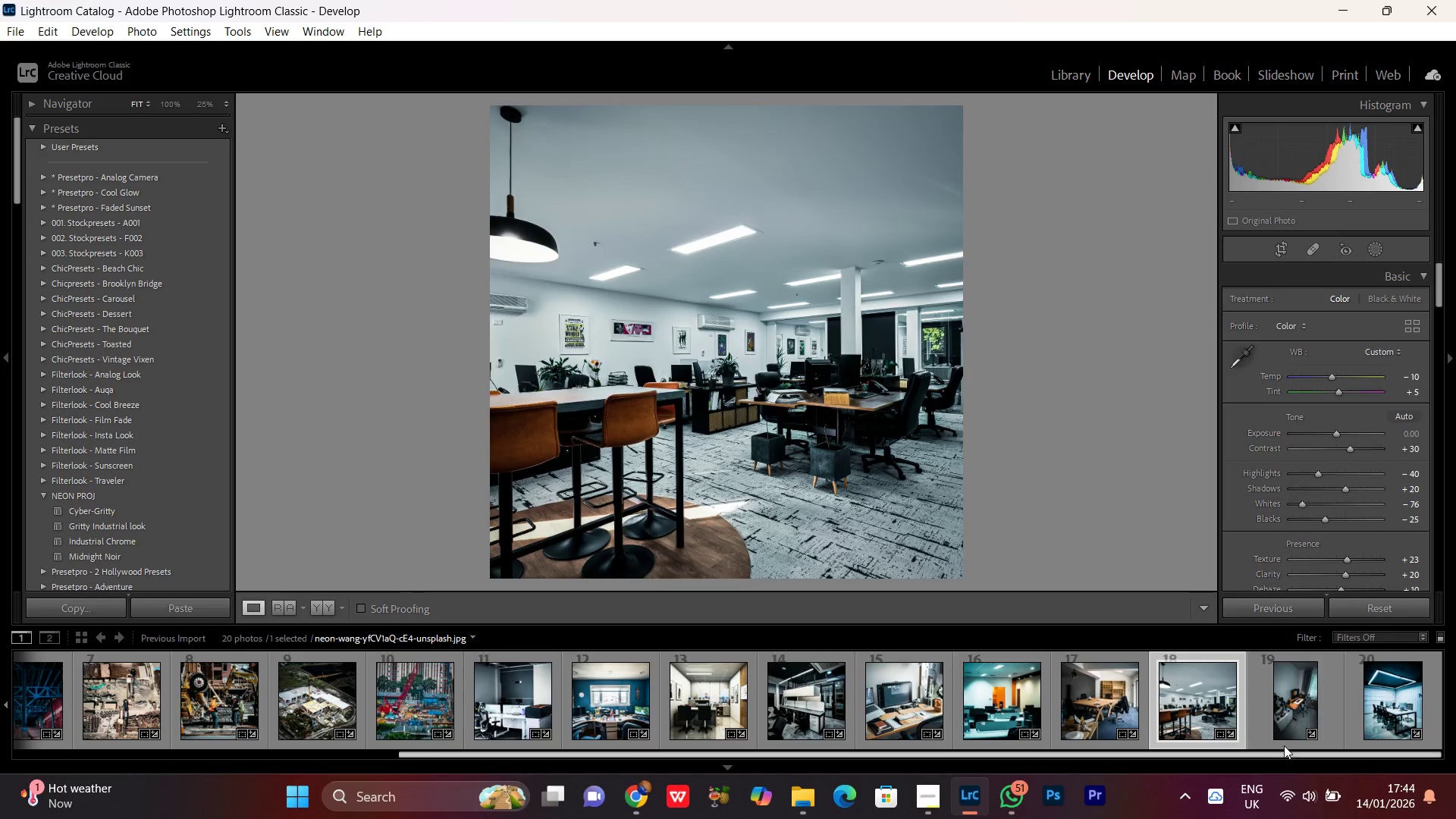 
left_click([1288, 699])
 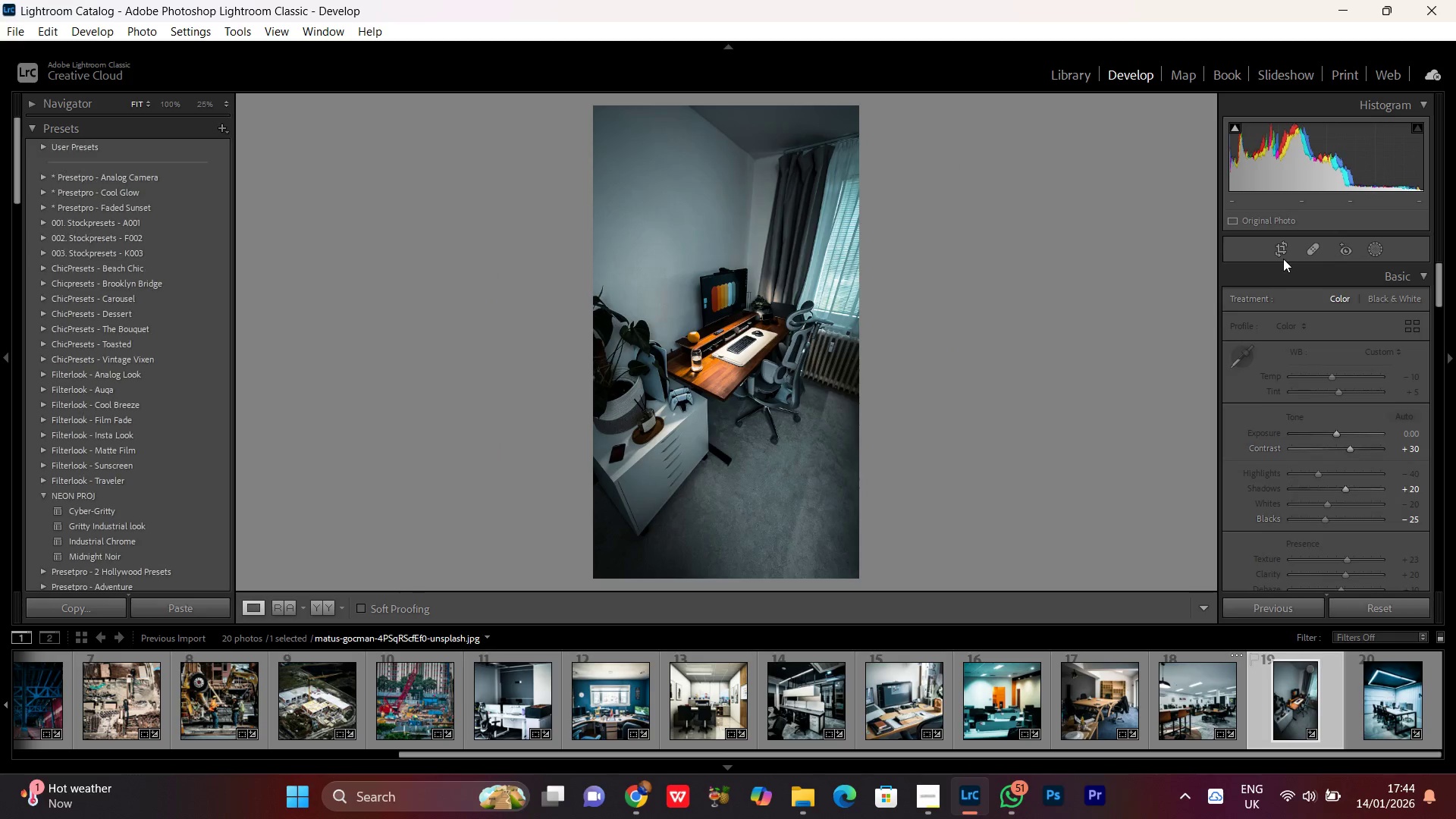 
left_click([1274, 251])
 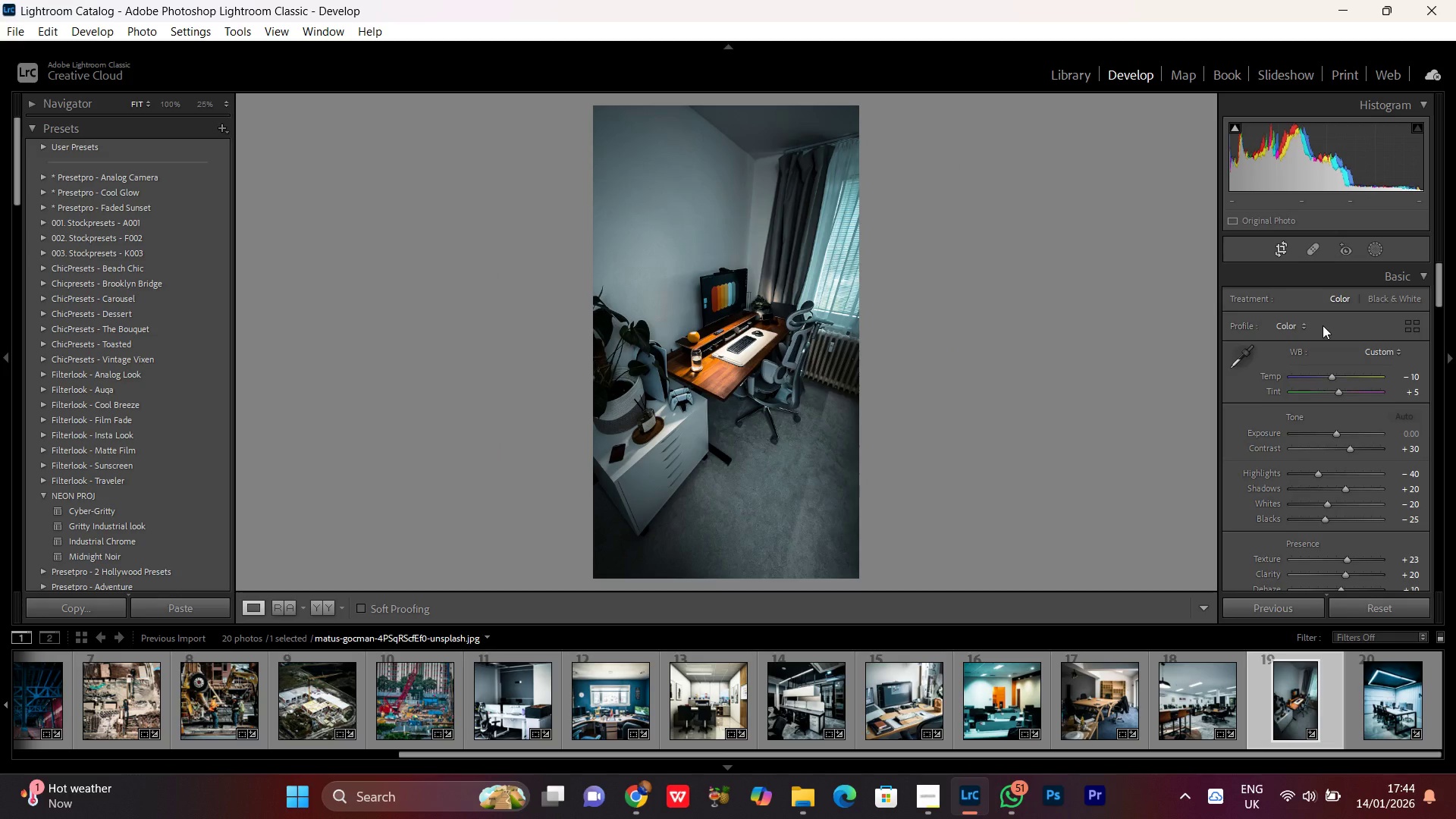 
left_click([1378, 306])
 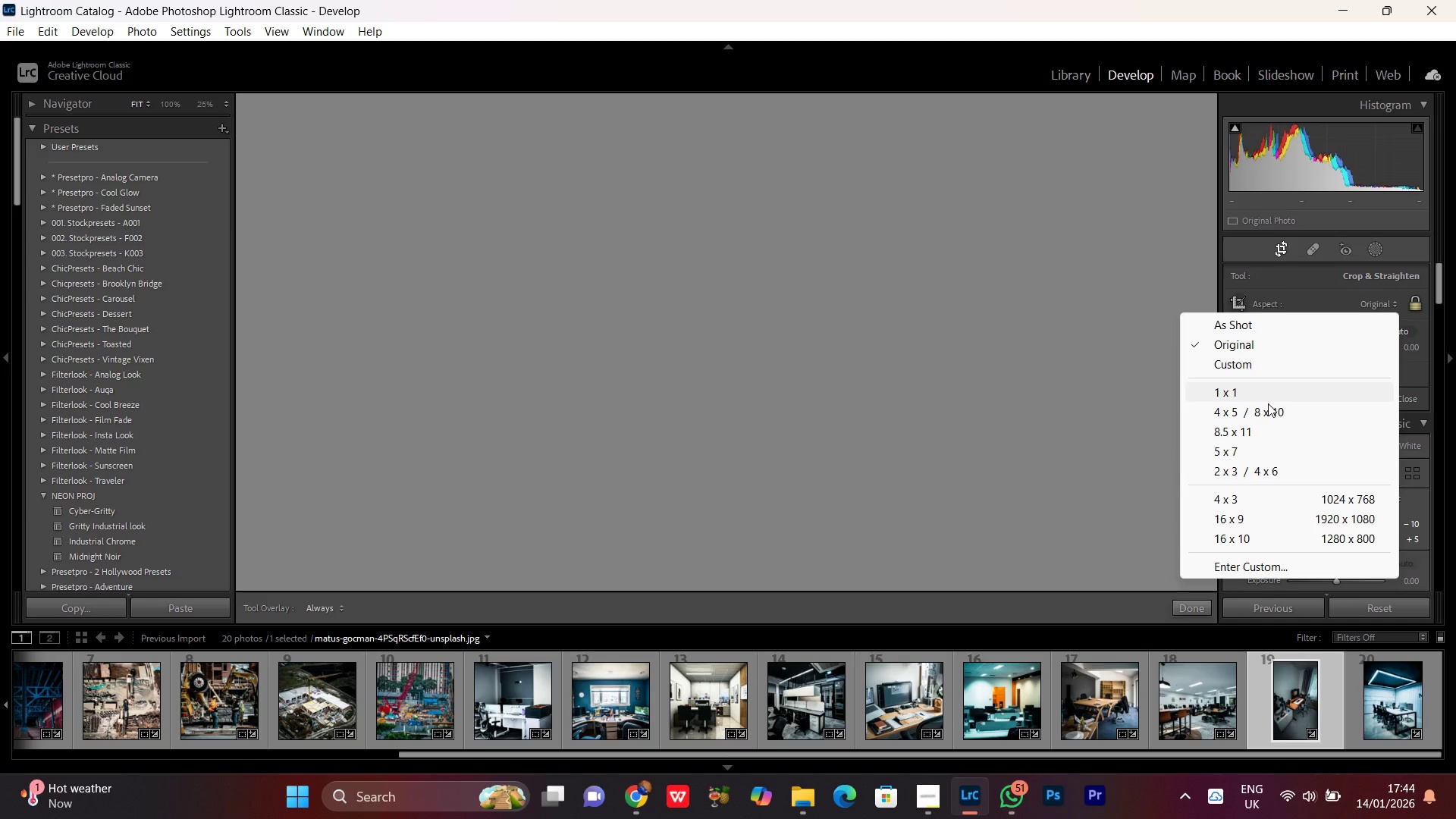 
left_click([1234, 394])
 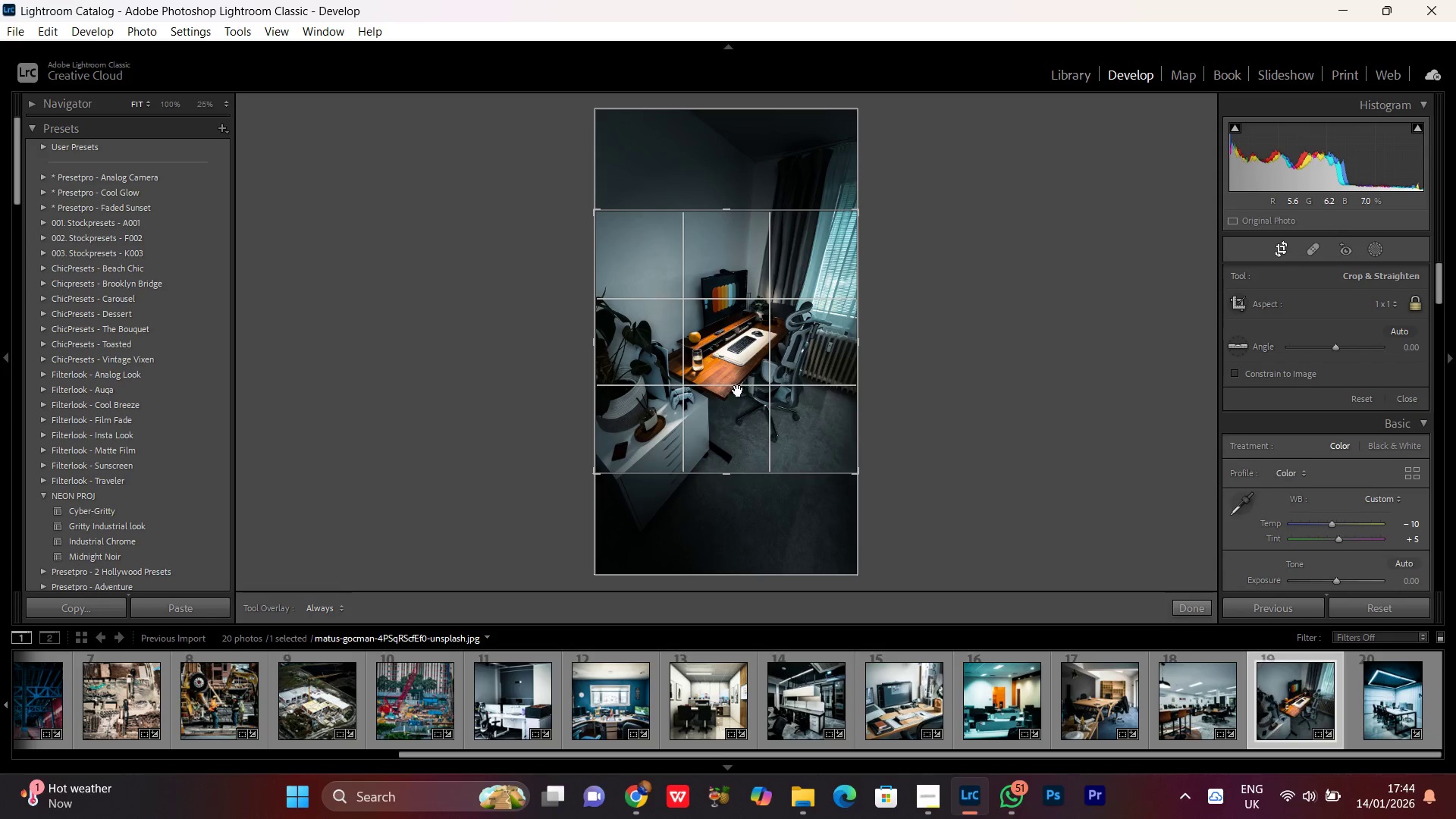 
double_click([738, 369])
 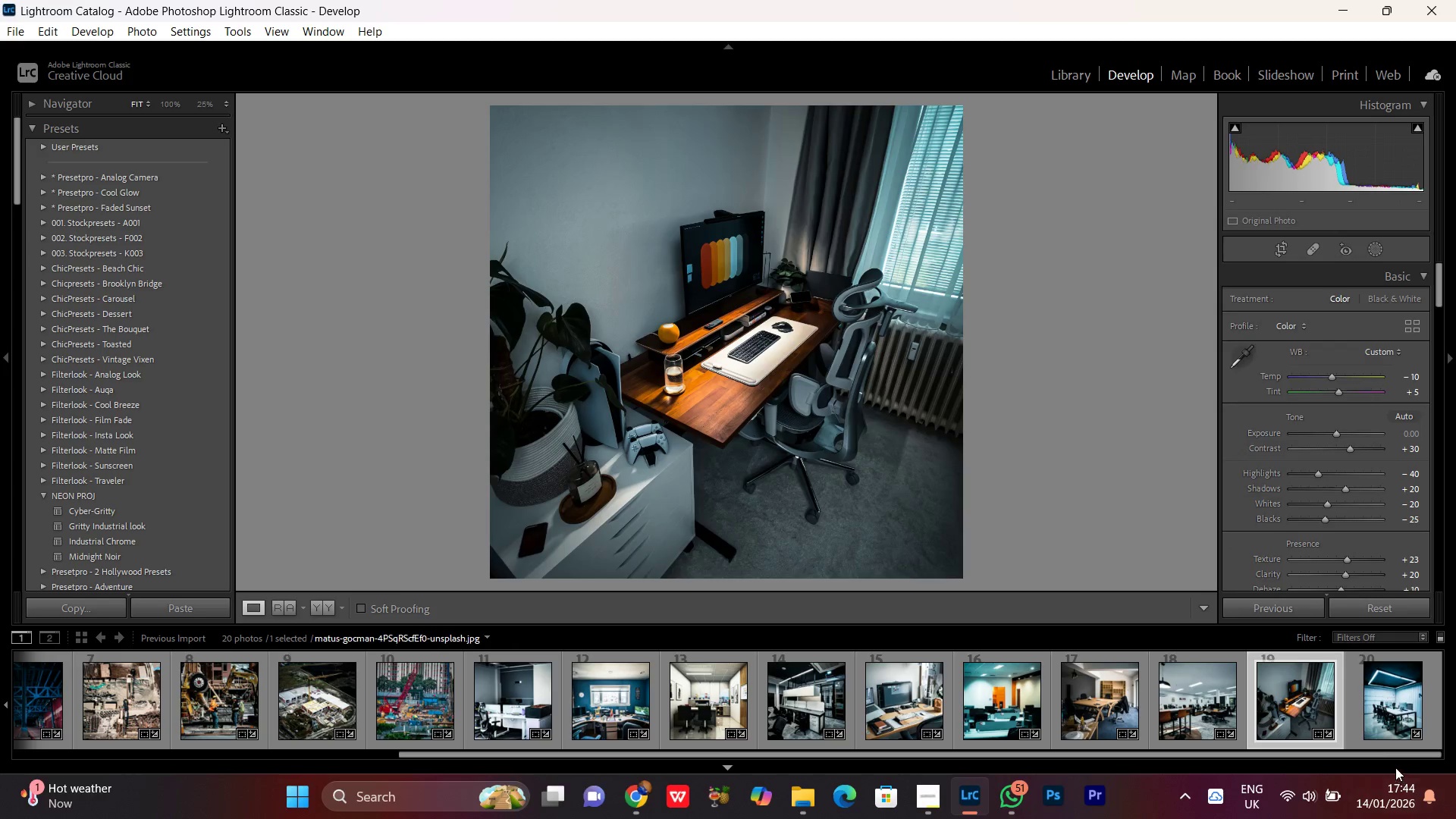 
left_click([1389, 708])
 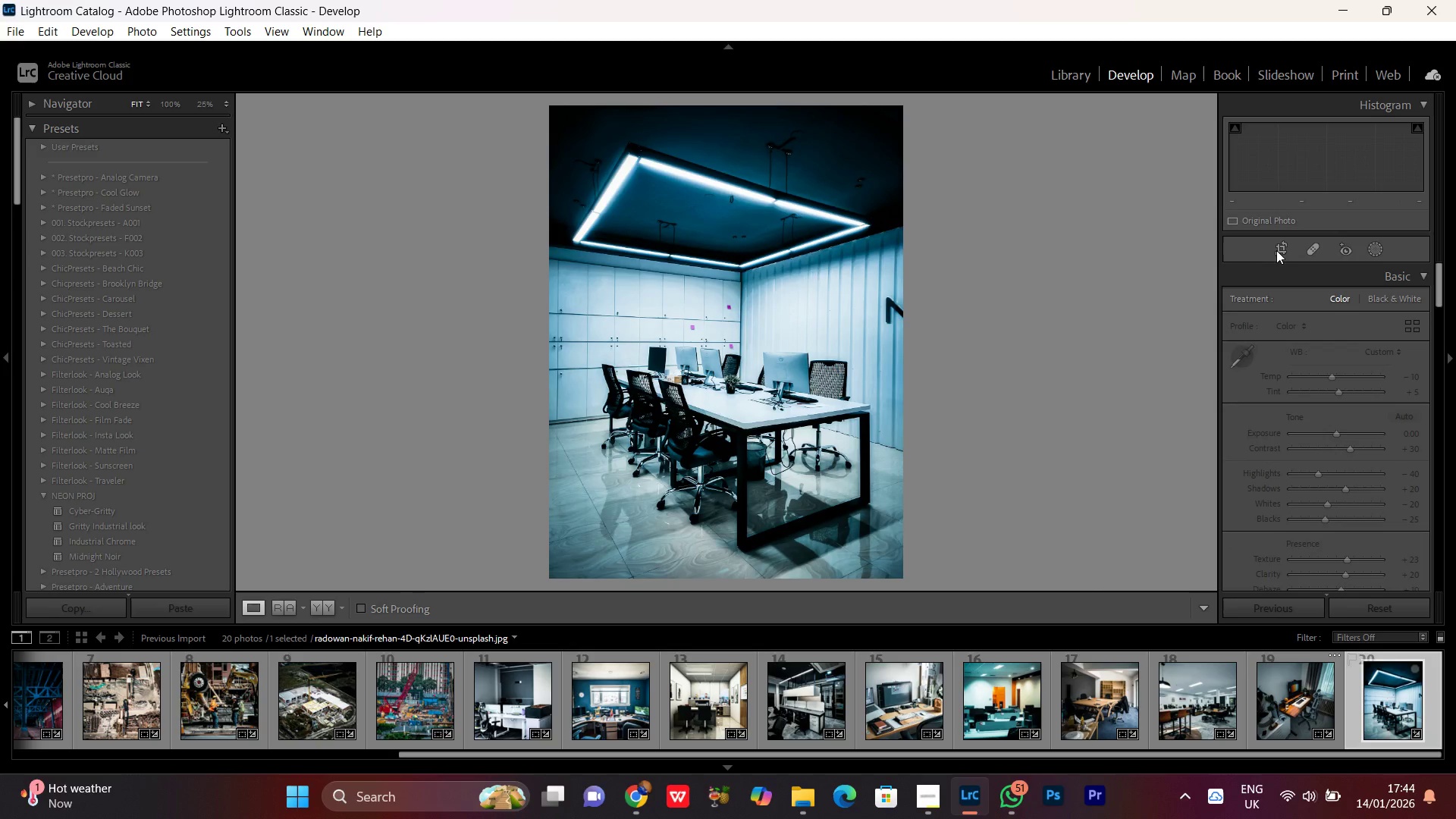 
left_click([1282, 249])
 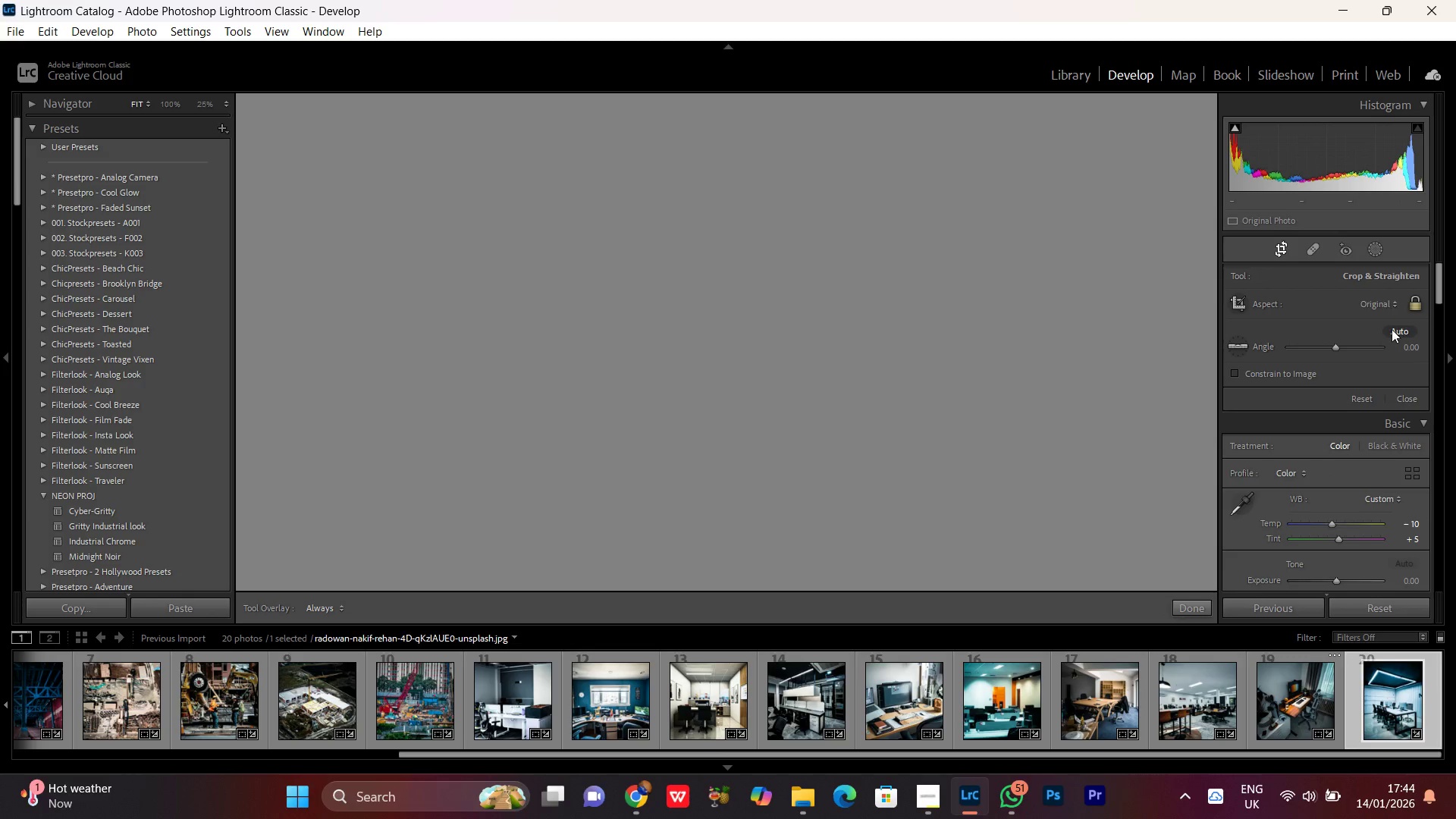 
left_click([1387, 303])